 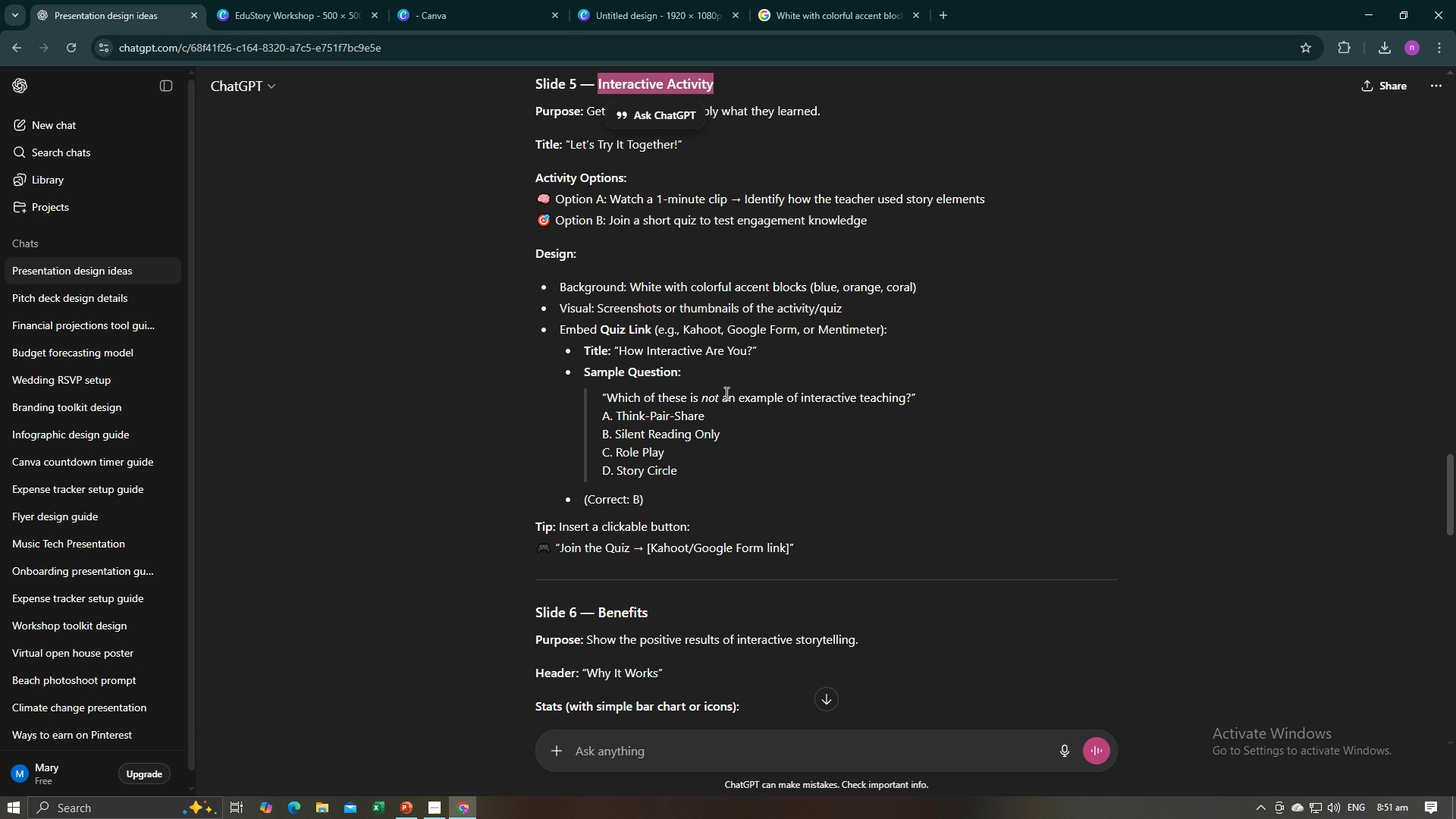 
left_click_drag(start_coordinate=[755, 350], to_coordinate=[621, 352])
 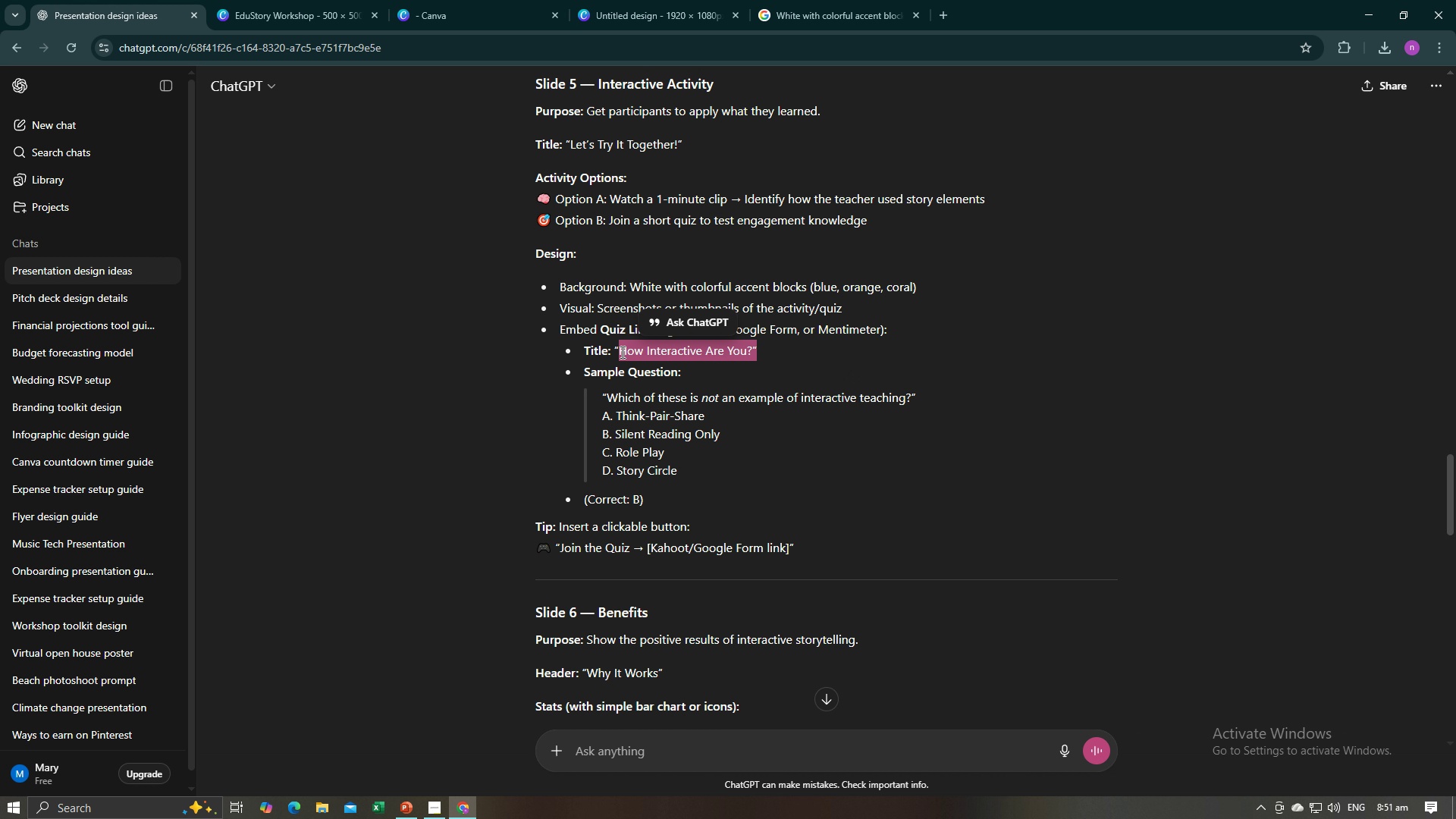 
key(Control+C)
 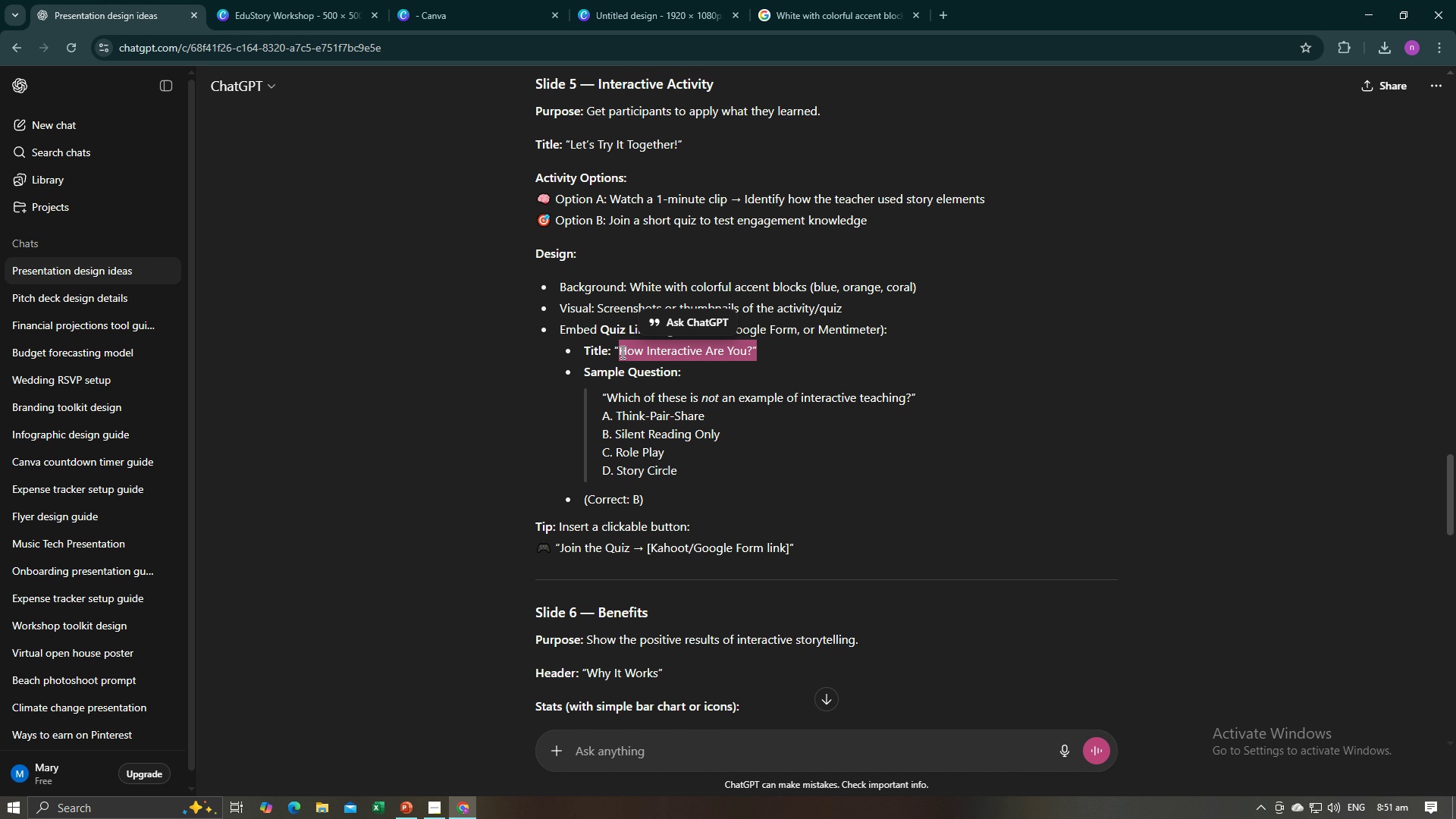 
key(Control+C)
 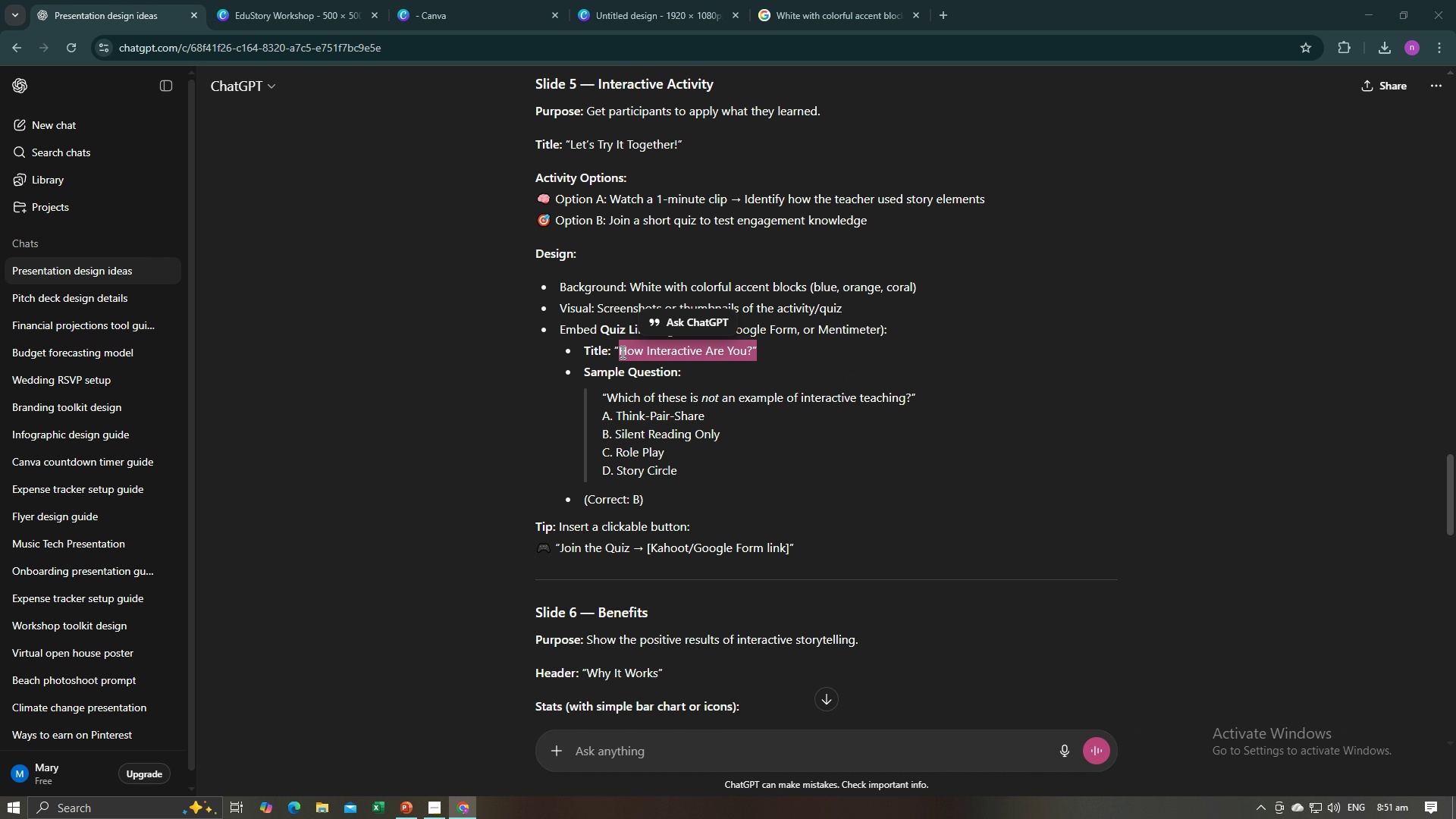 
key(Alt+Tab)
 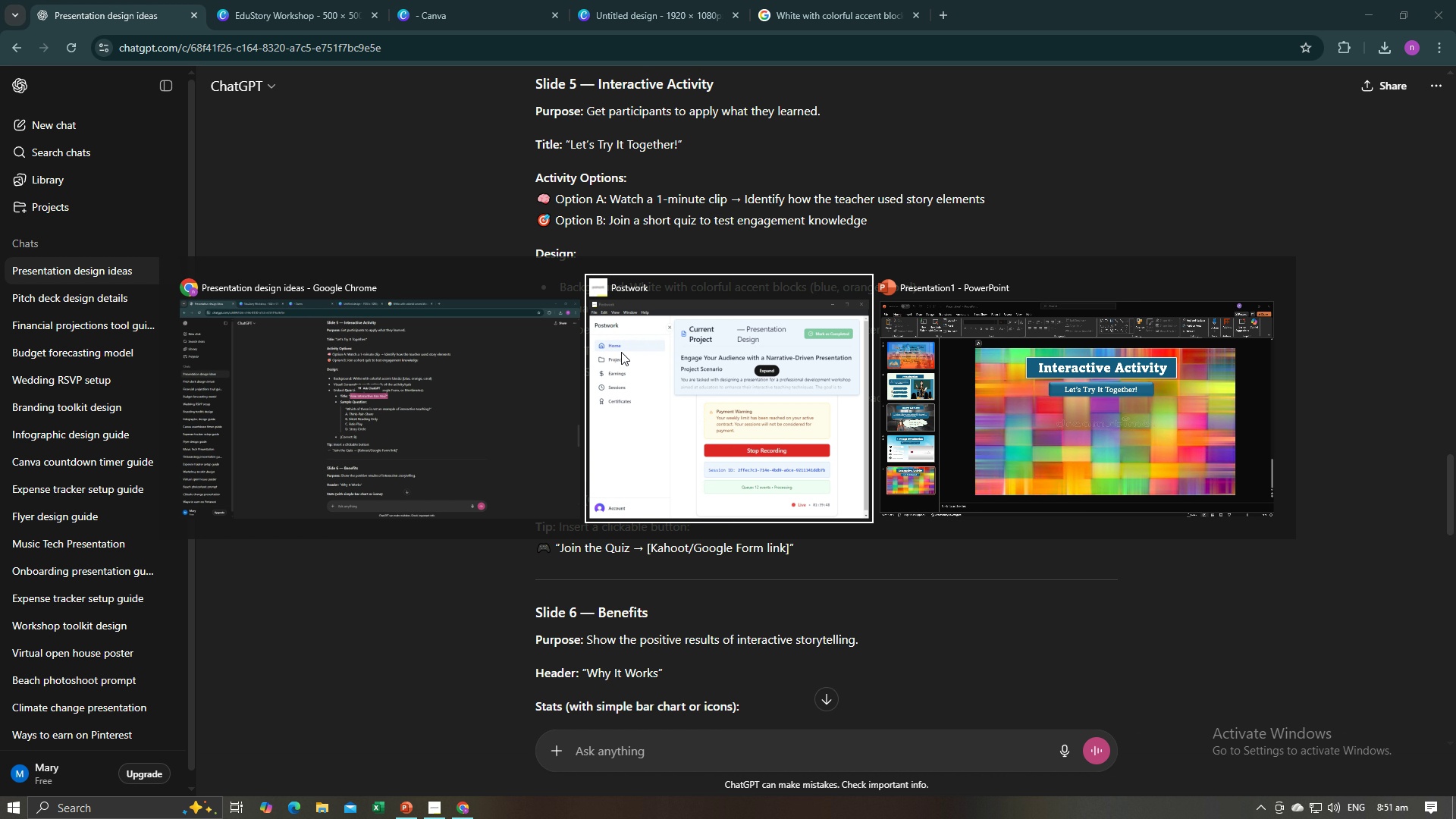 
key(Alt+Tab)
 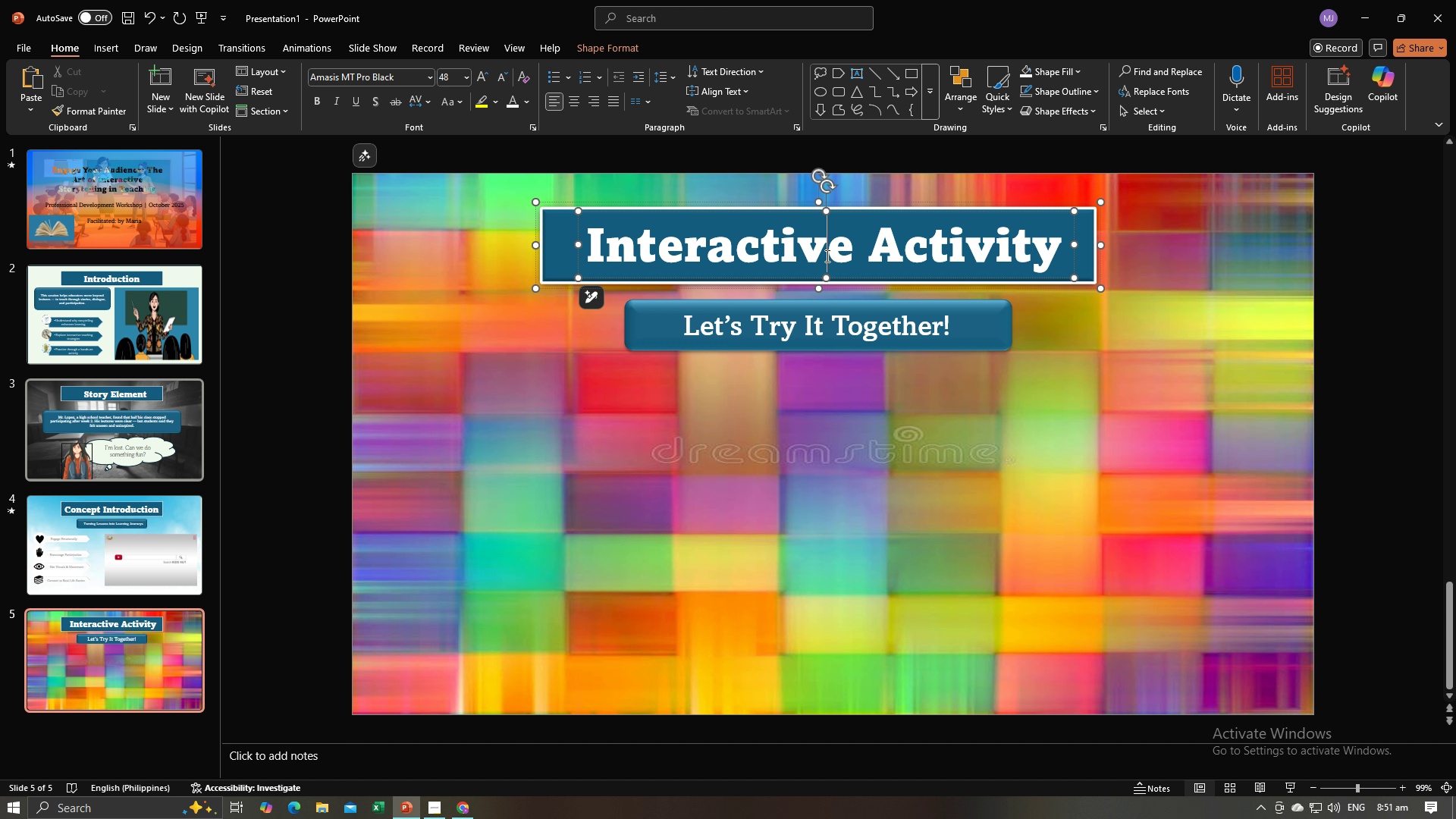 
left_click([826, 256])
 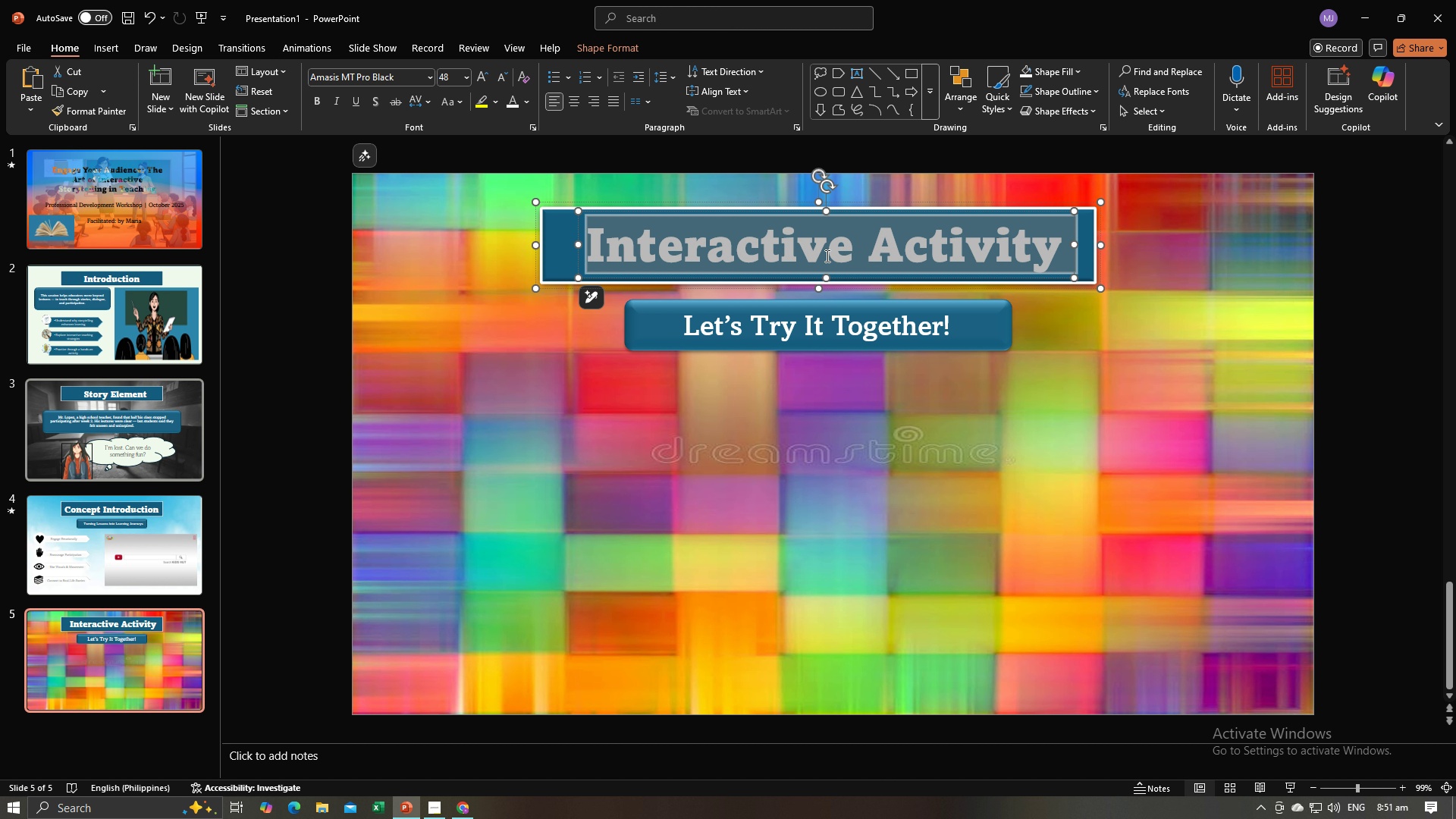 
key(Control+A)
 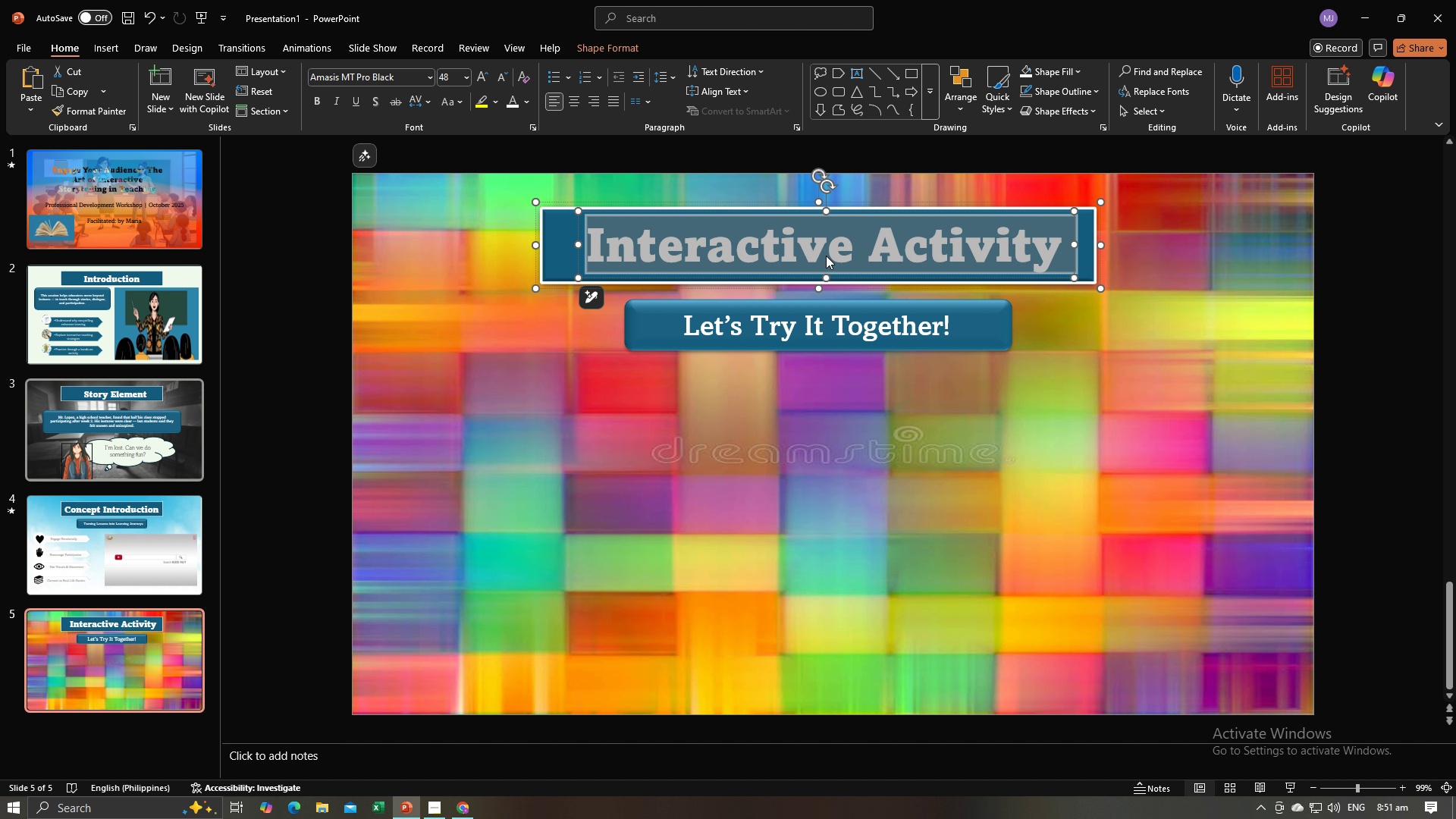 
key(Control+V)
 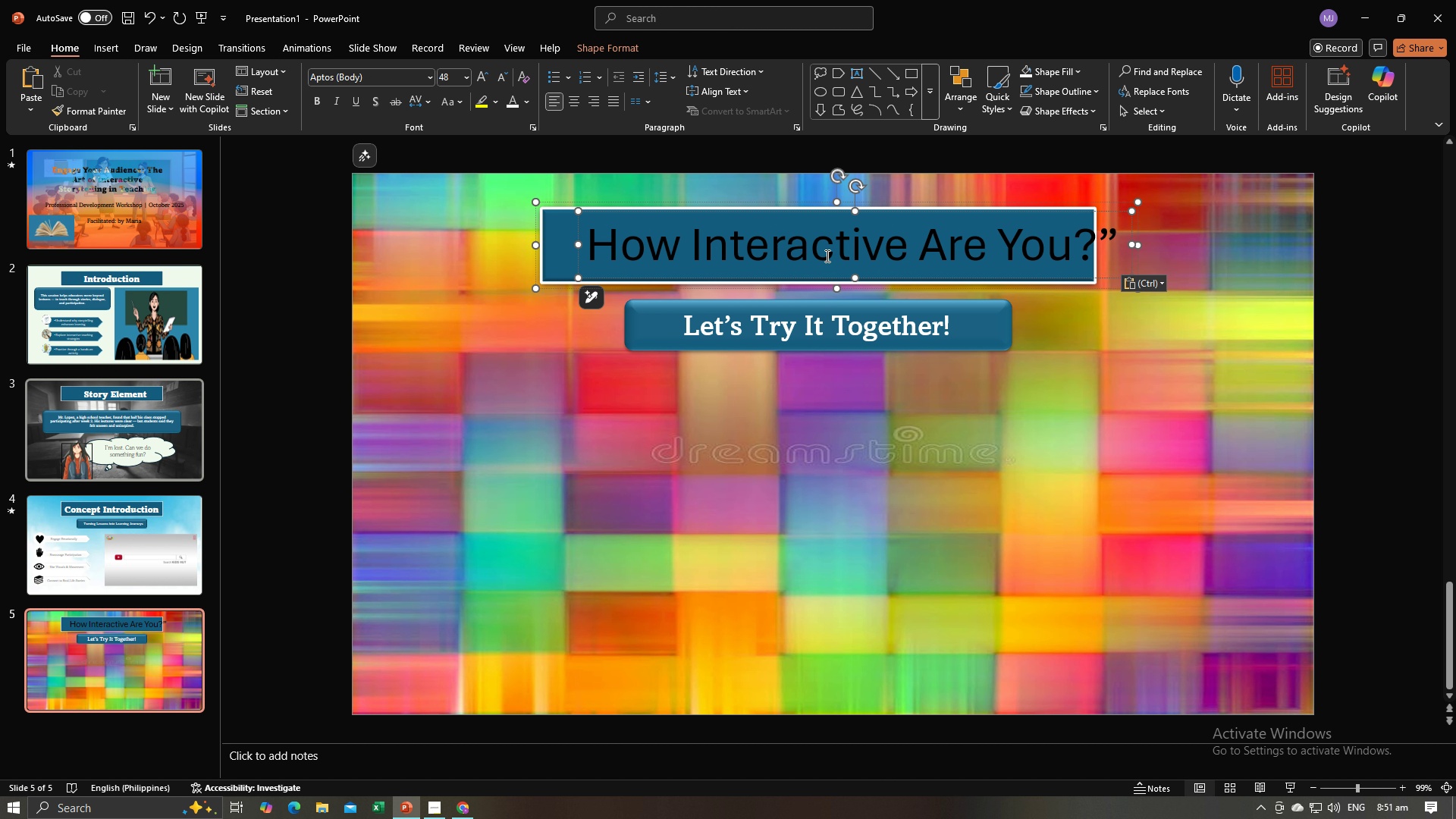 
key(Control+A)
 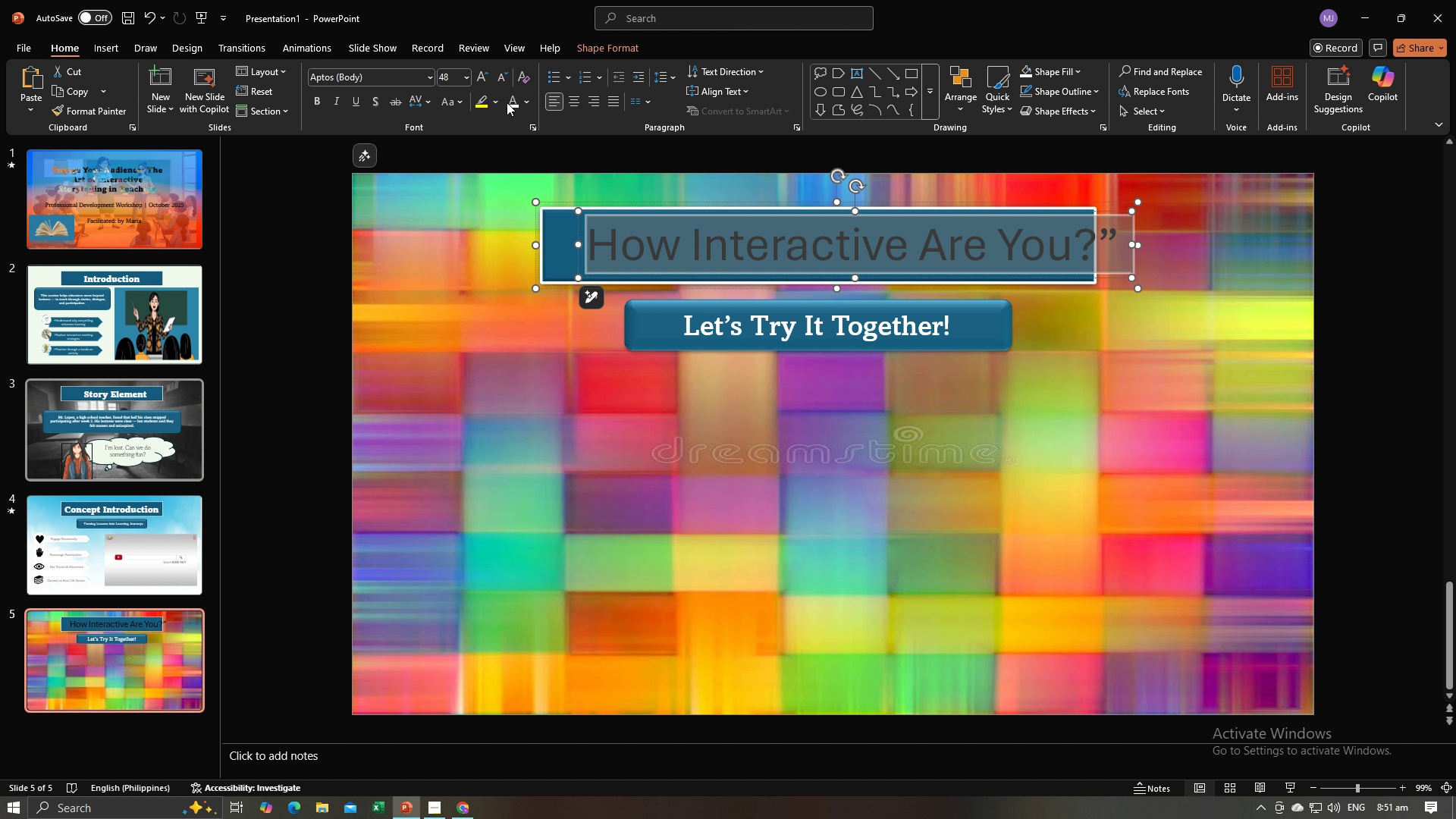 
left_click([511, 104])
 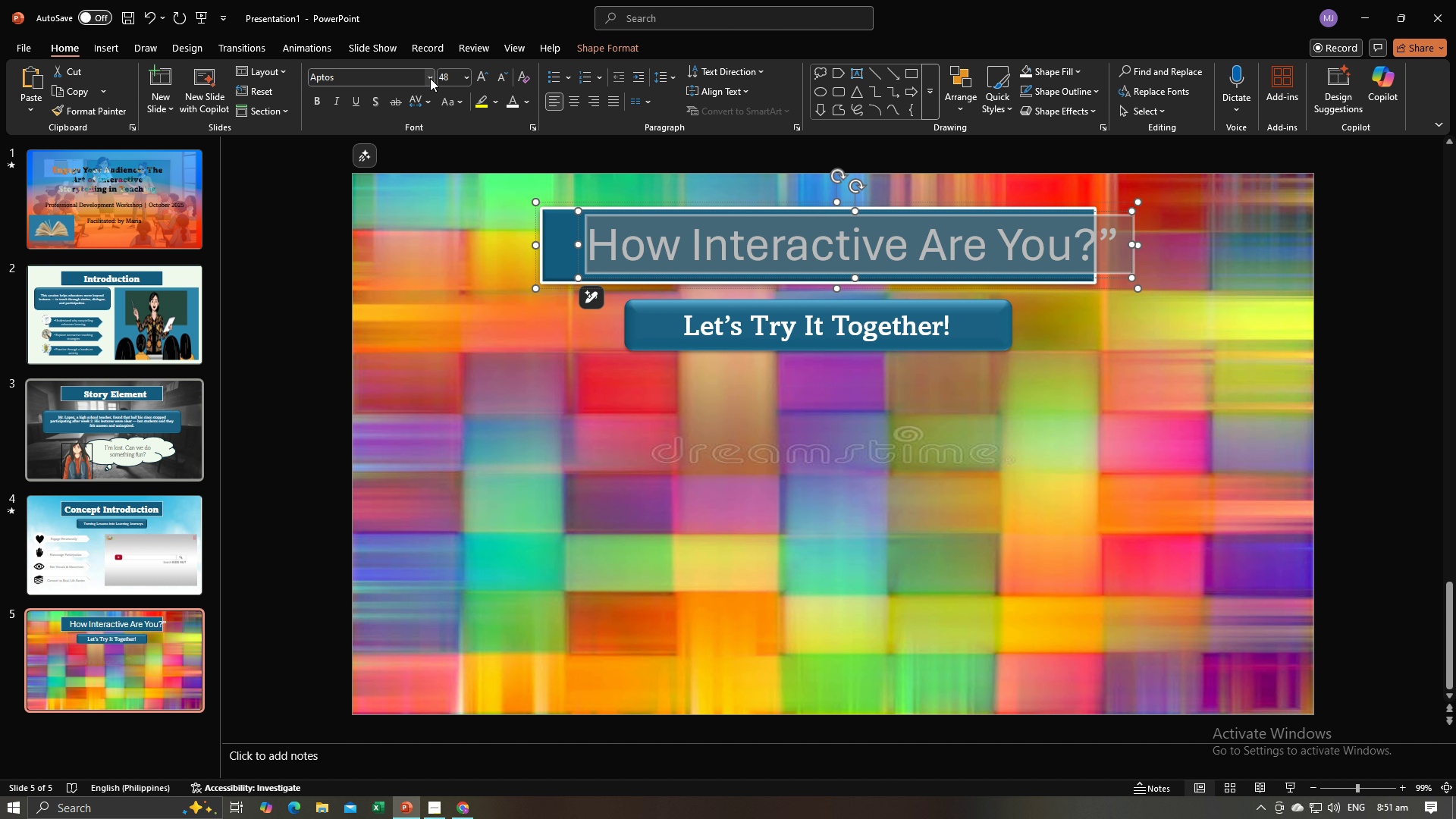 
left_click([430, 78])
 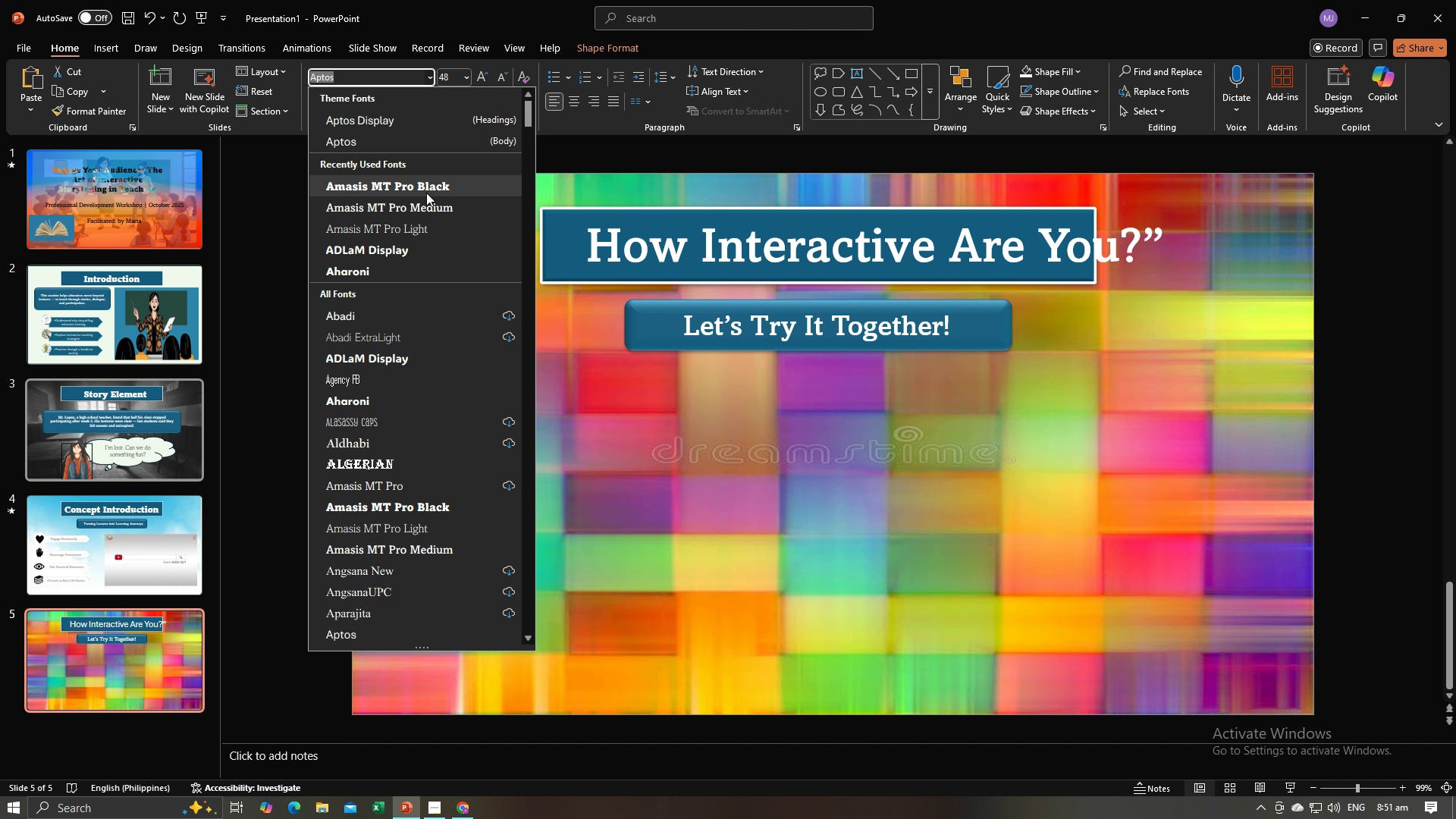 
left_click([427, 190])
 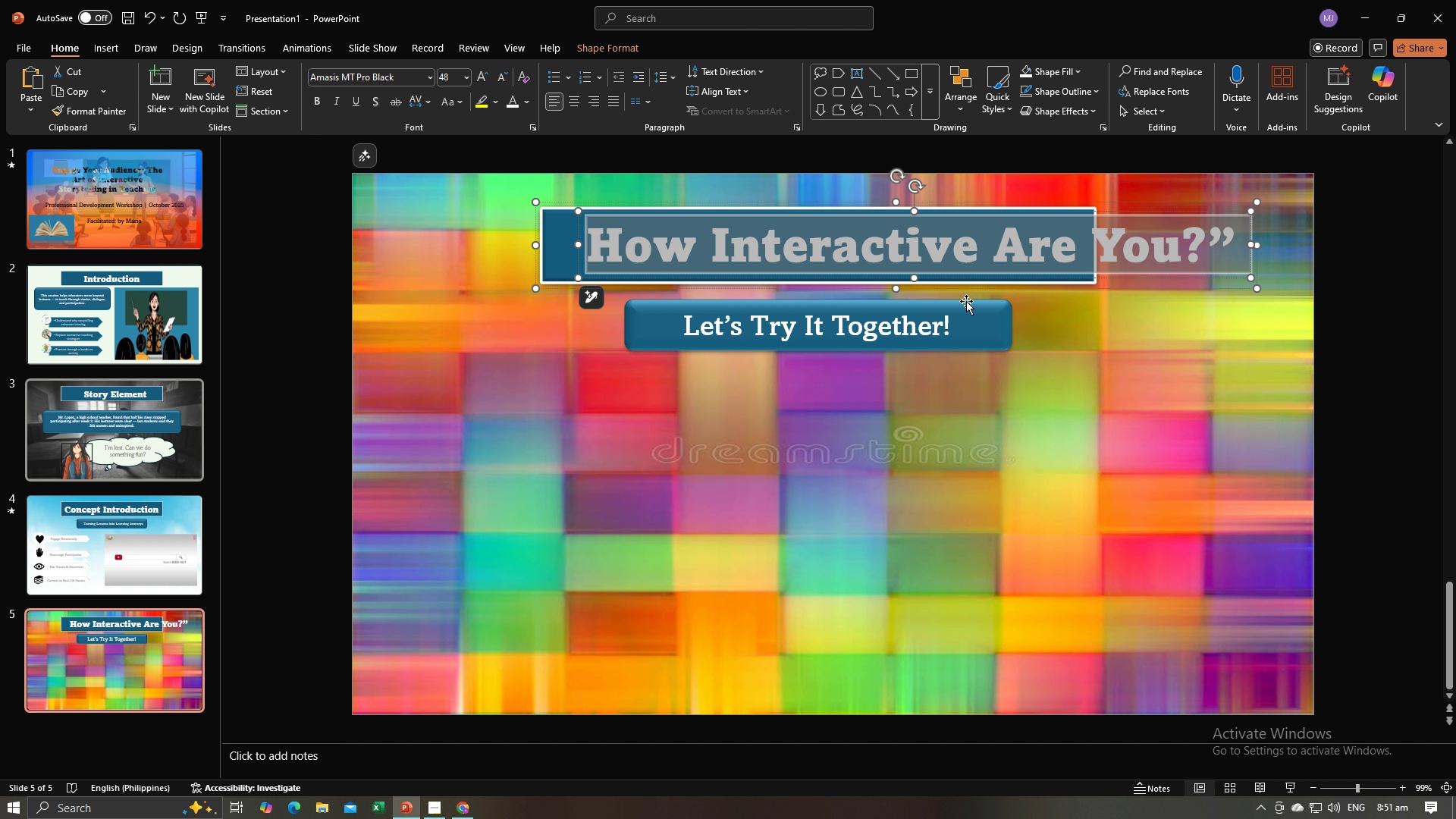 
left_click([1052, 308])
 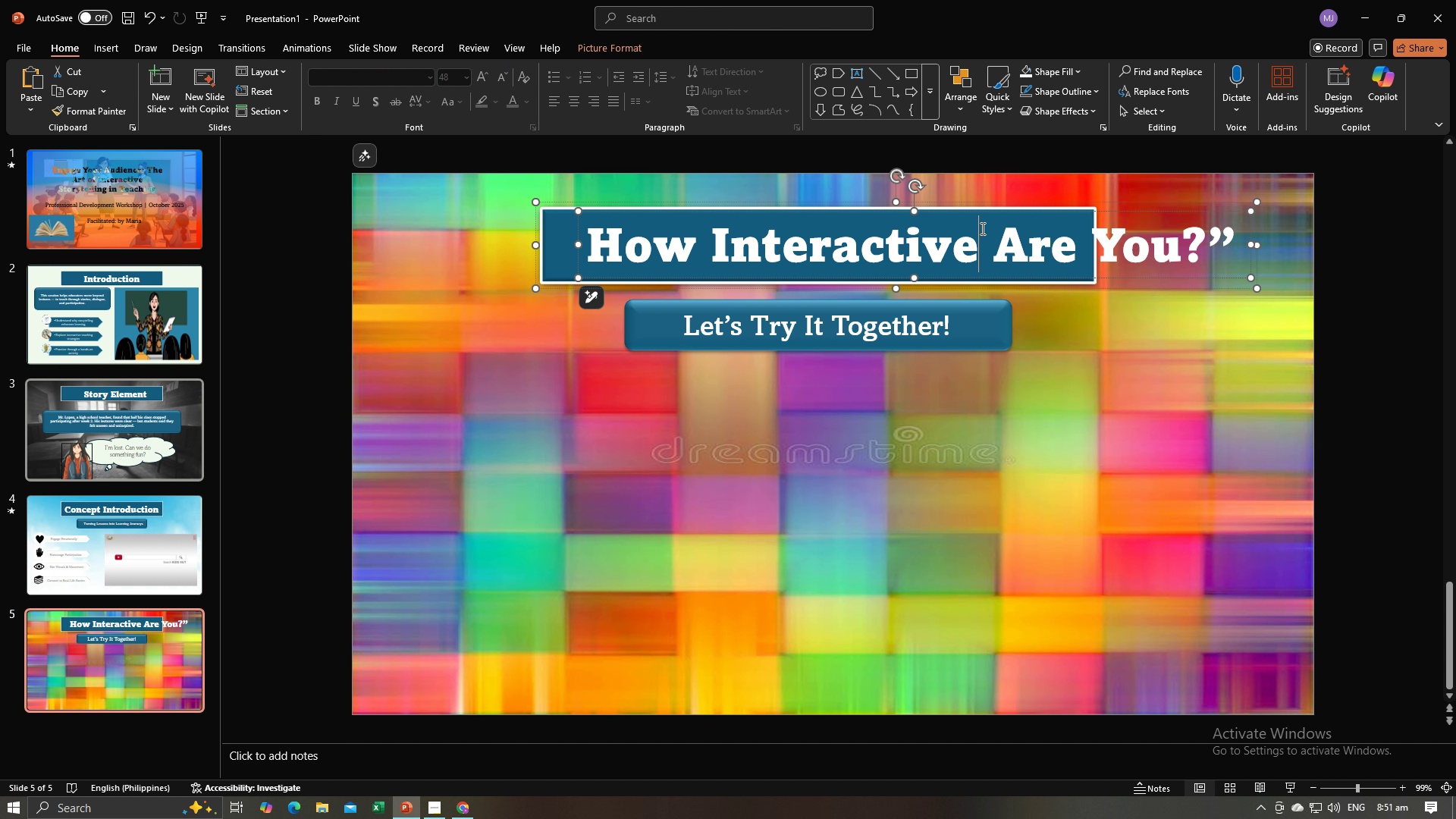 
left_click([981, 228])
 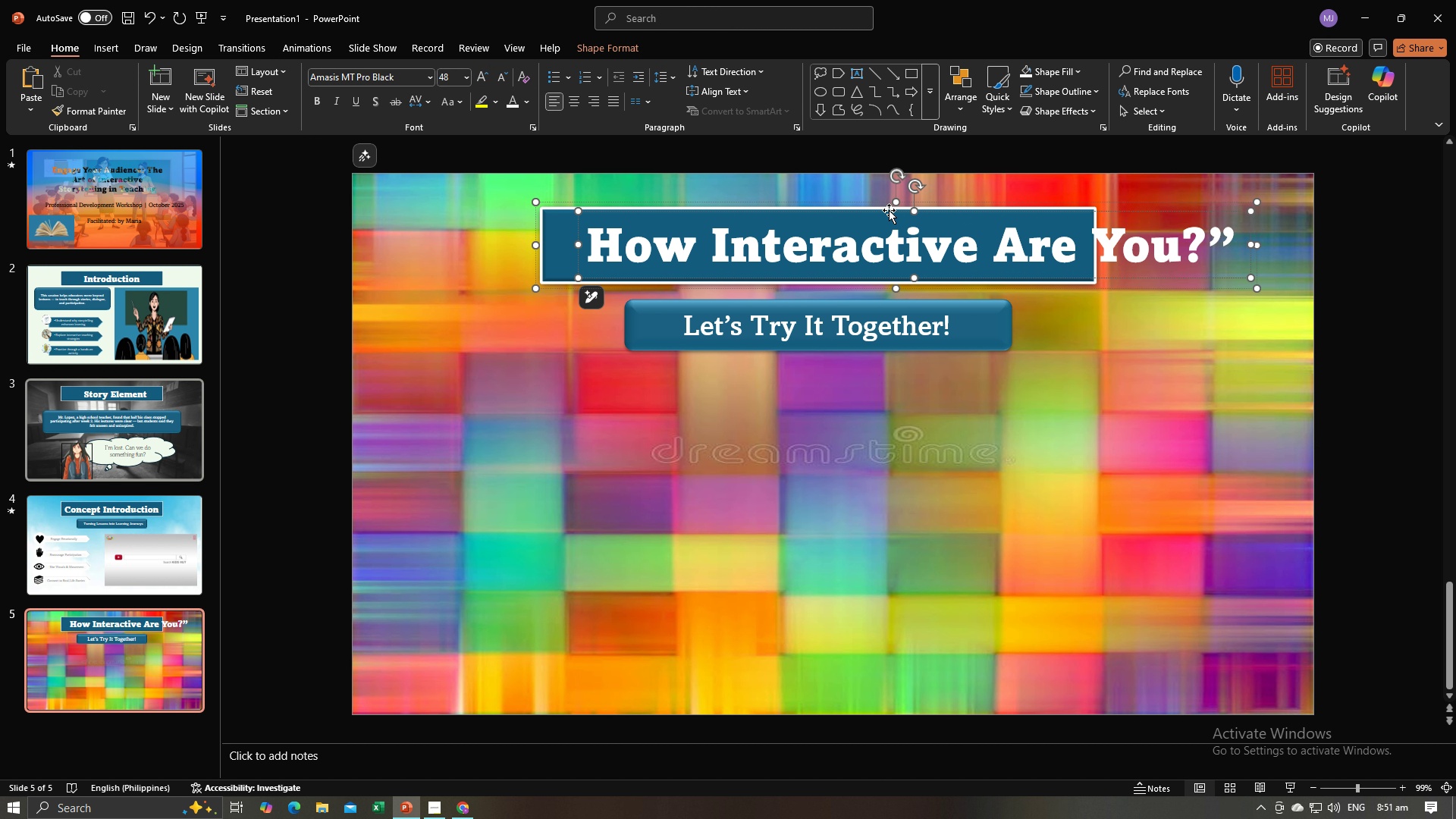 
left_click_drag(start_coordinate=[889, 210], to_coordinate=[859, 211])
 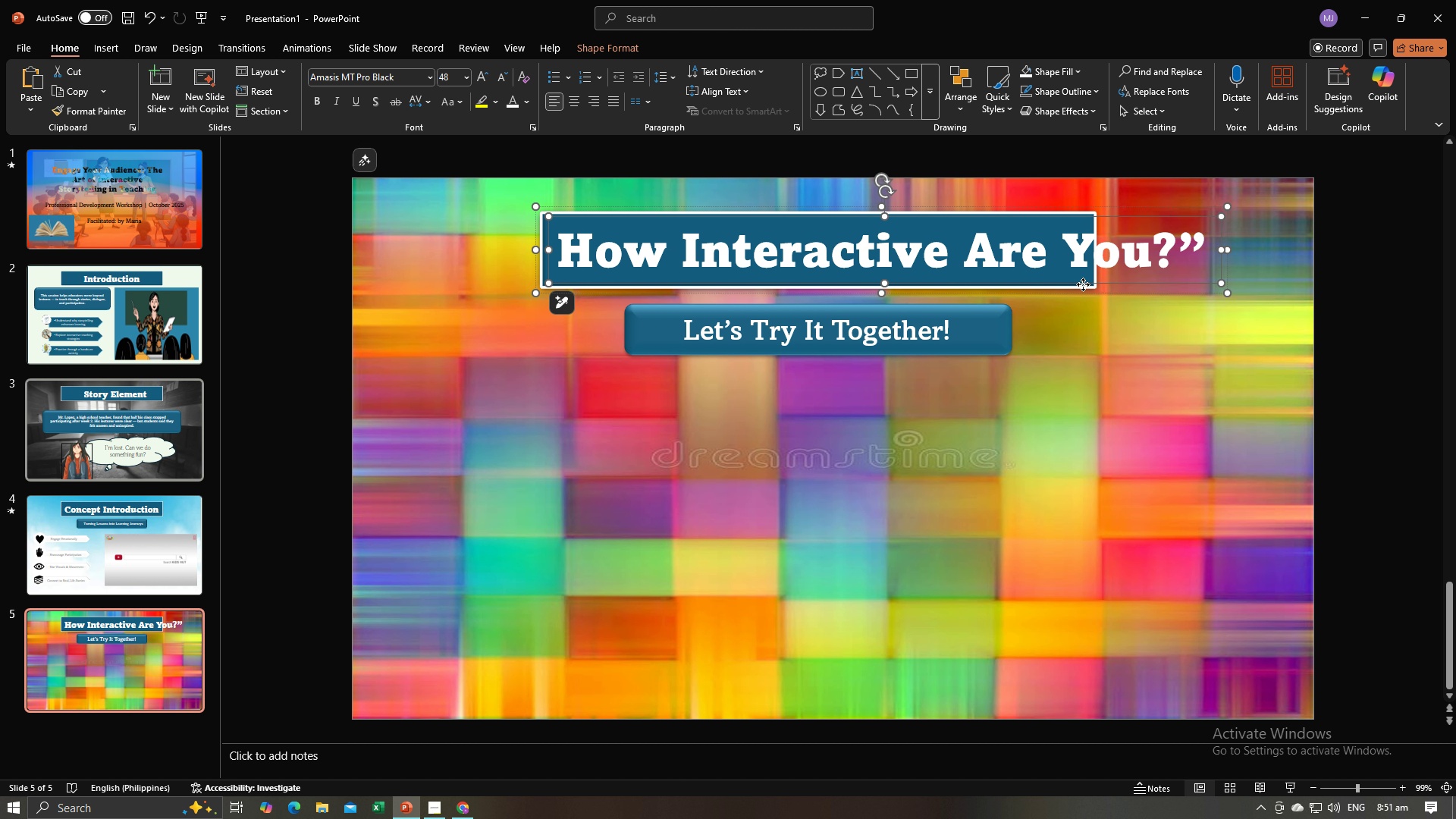 
left_click([1083, 284])
 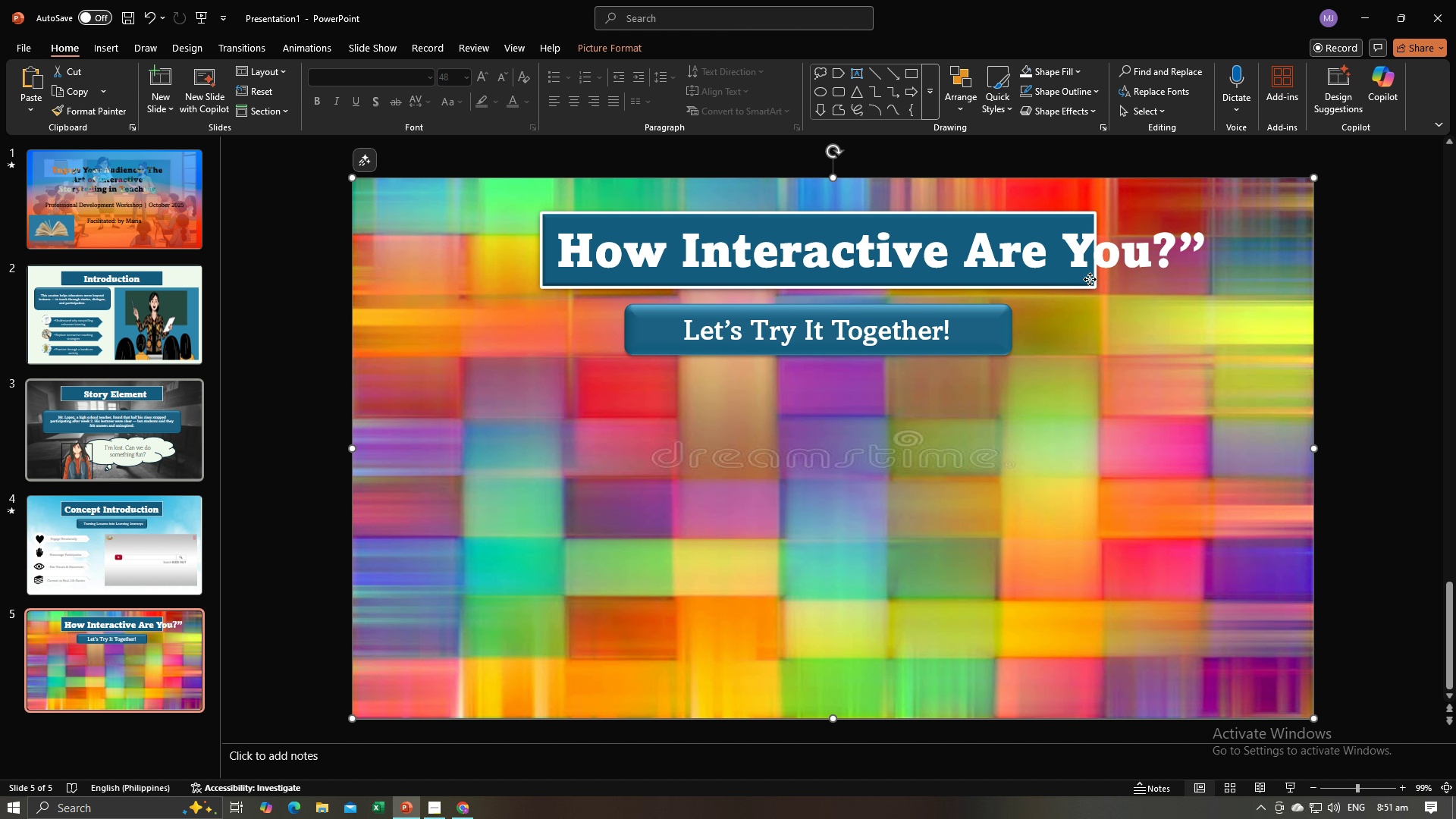 
left_click([1090, 279])
 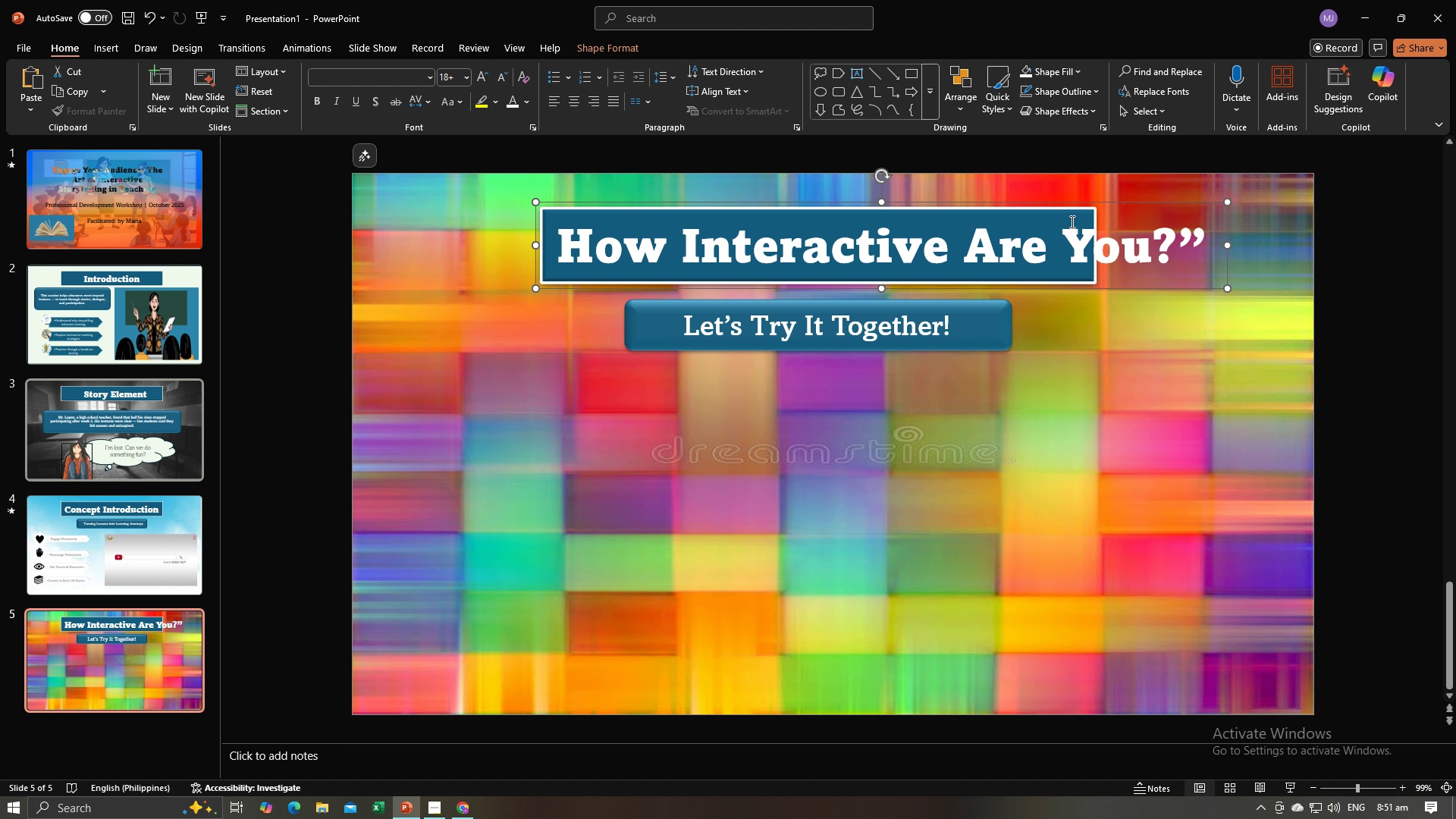 
left_click([1071, 221])
 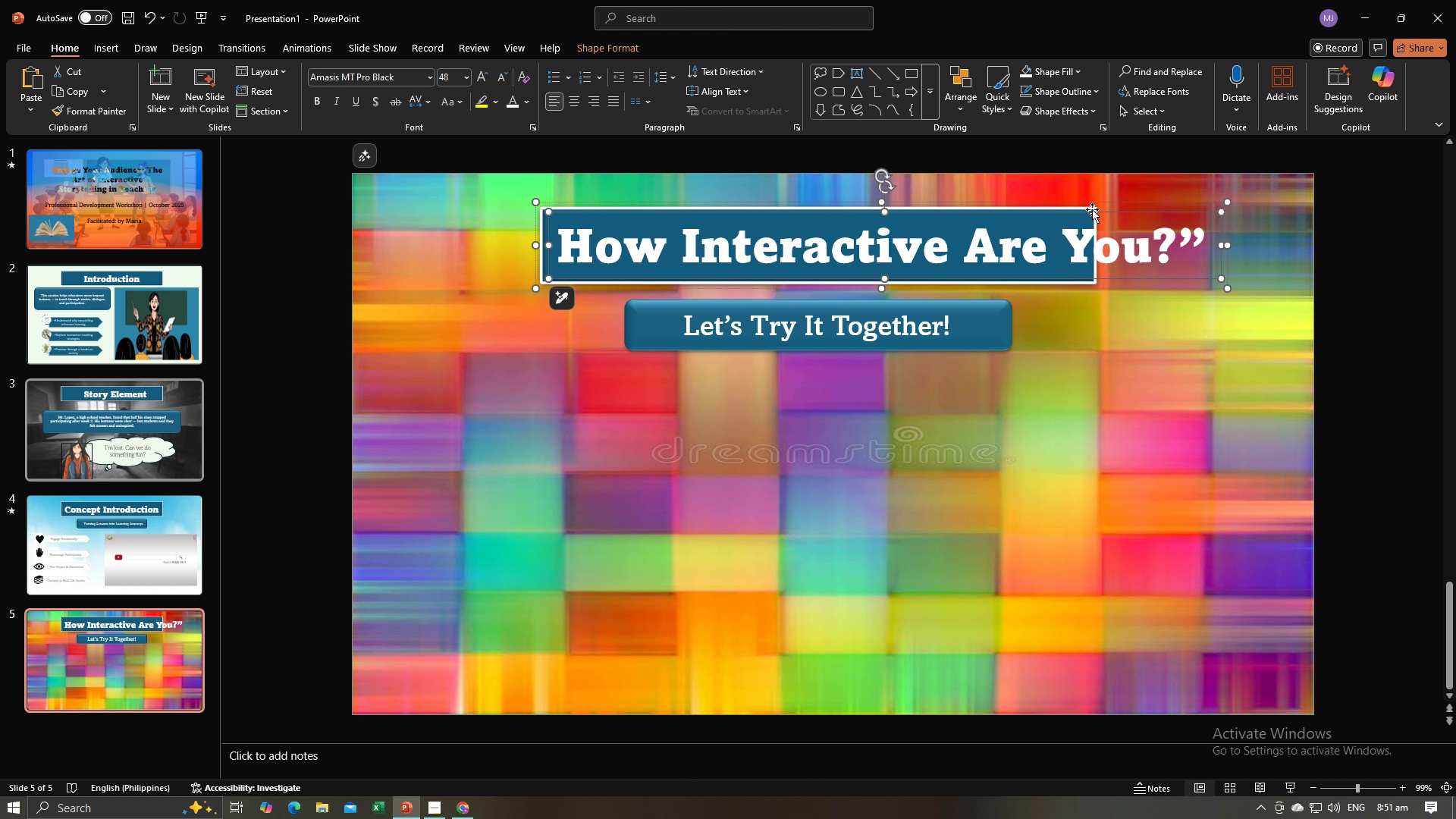 
double_click([1092, 209])
 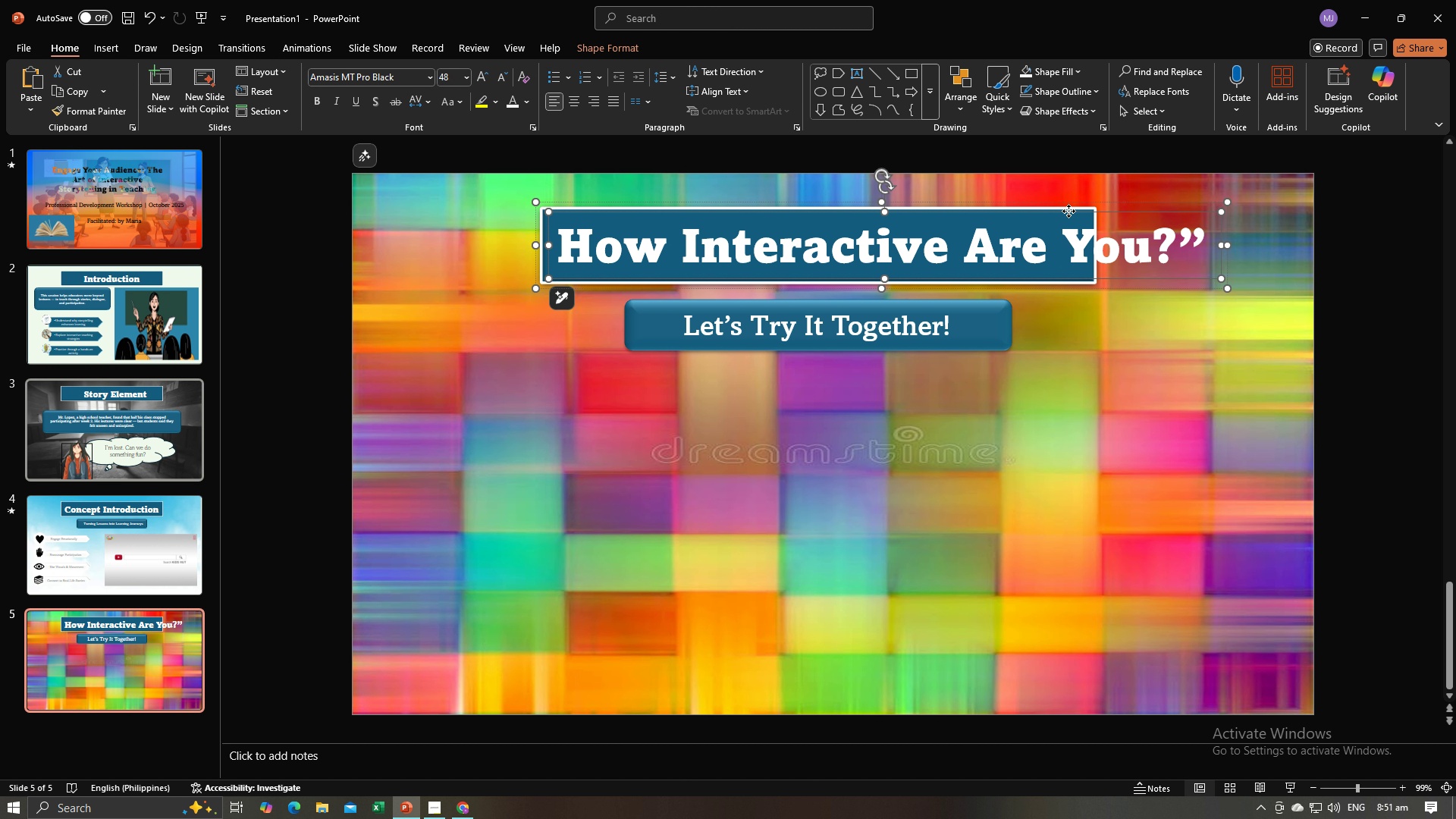 
double_click([1068, 211])
 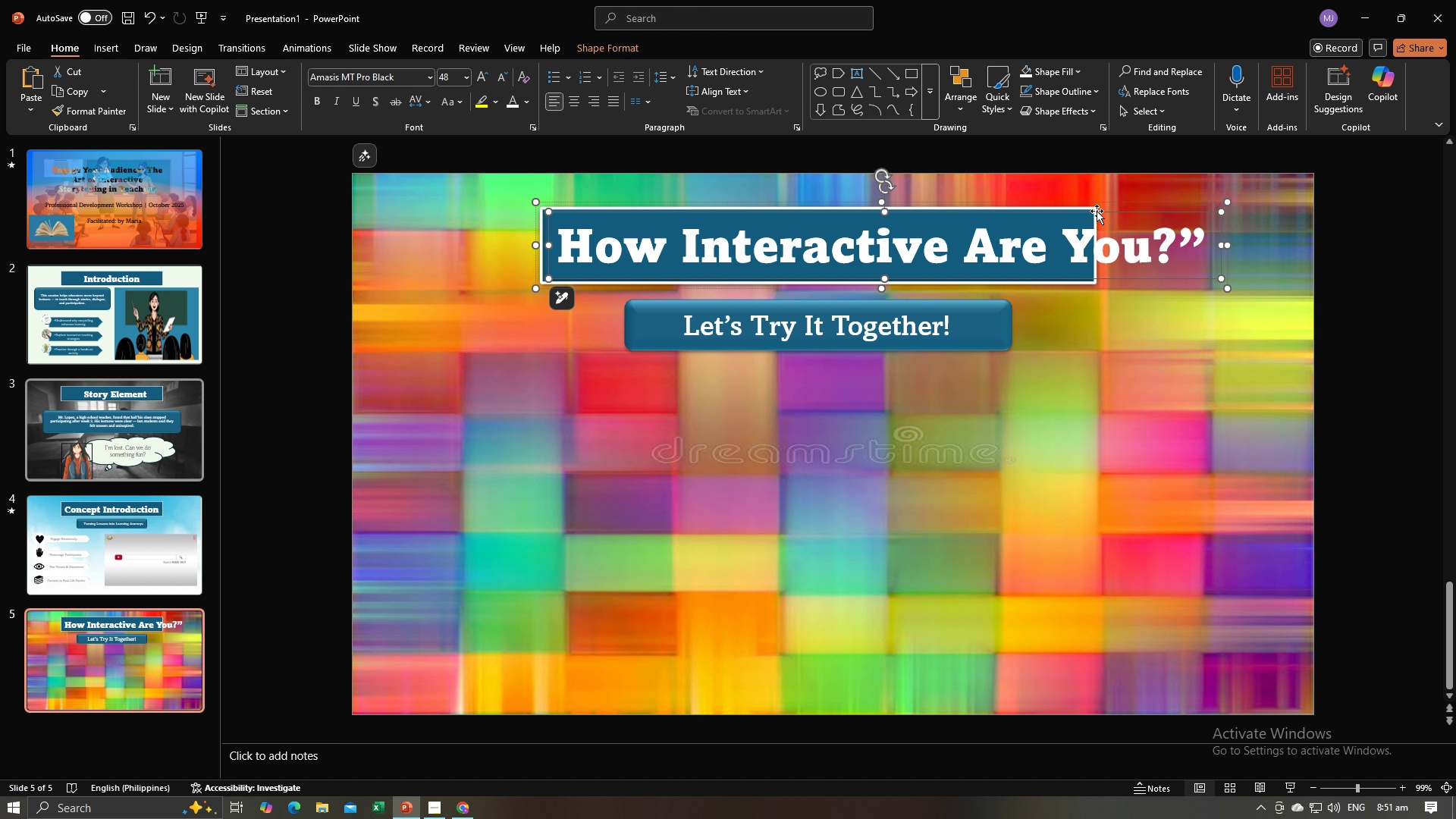 
triple_click([1097, 211])
 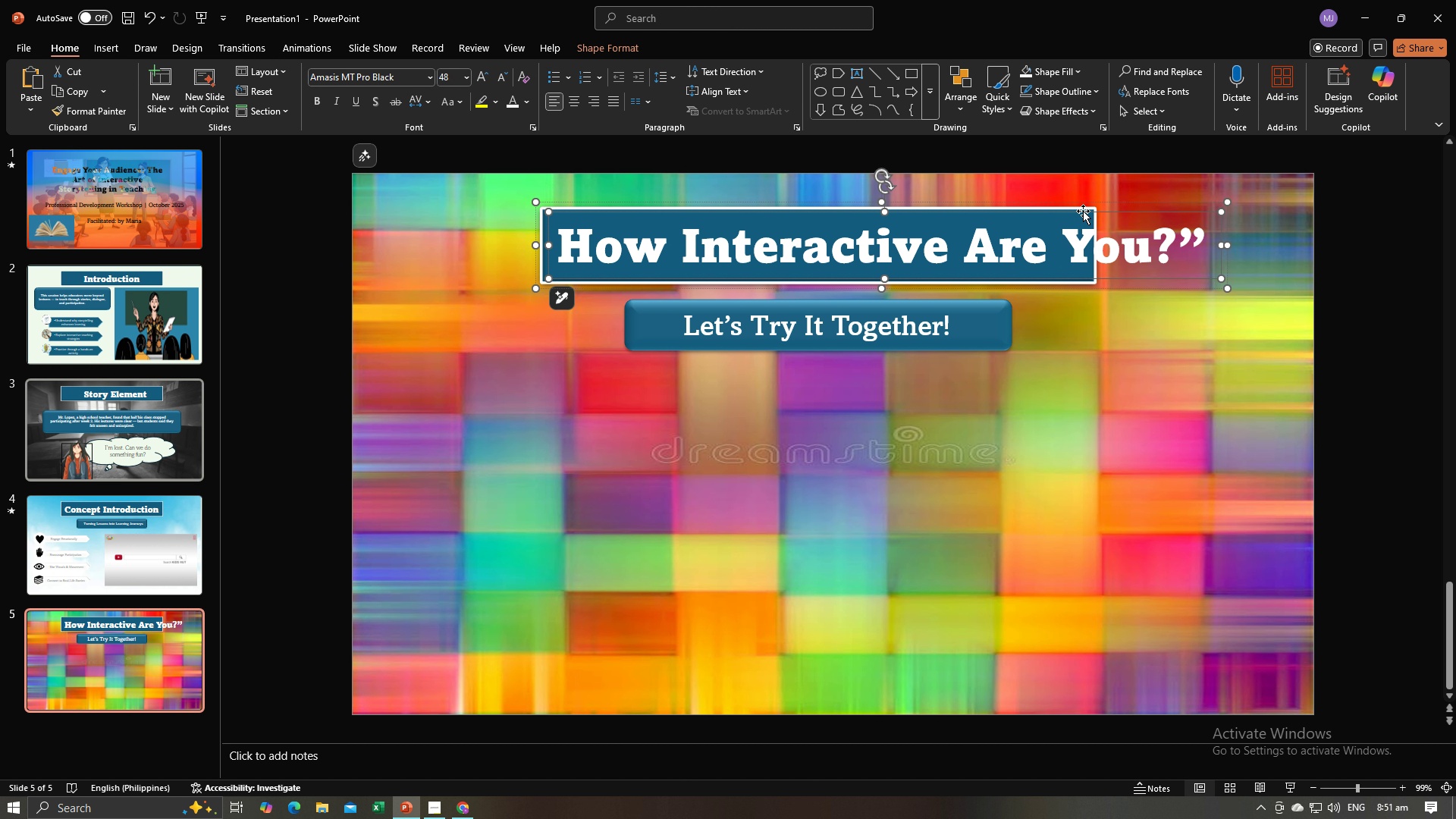 
triple_click([1083, 211])
 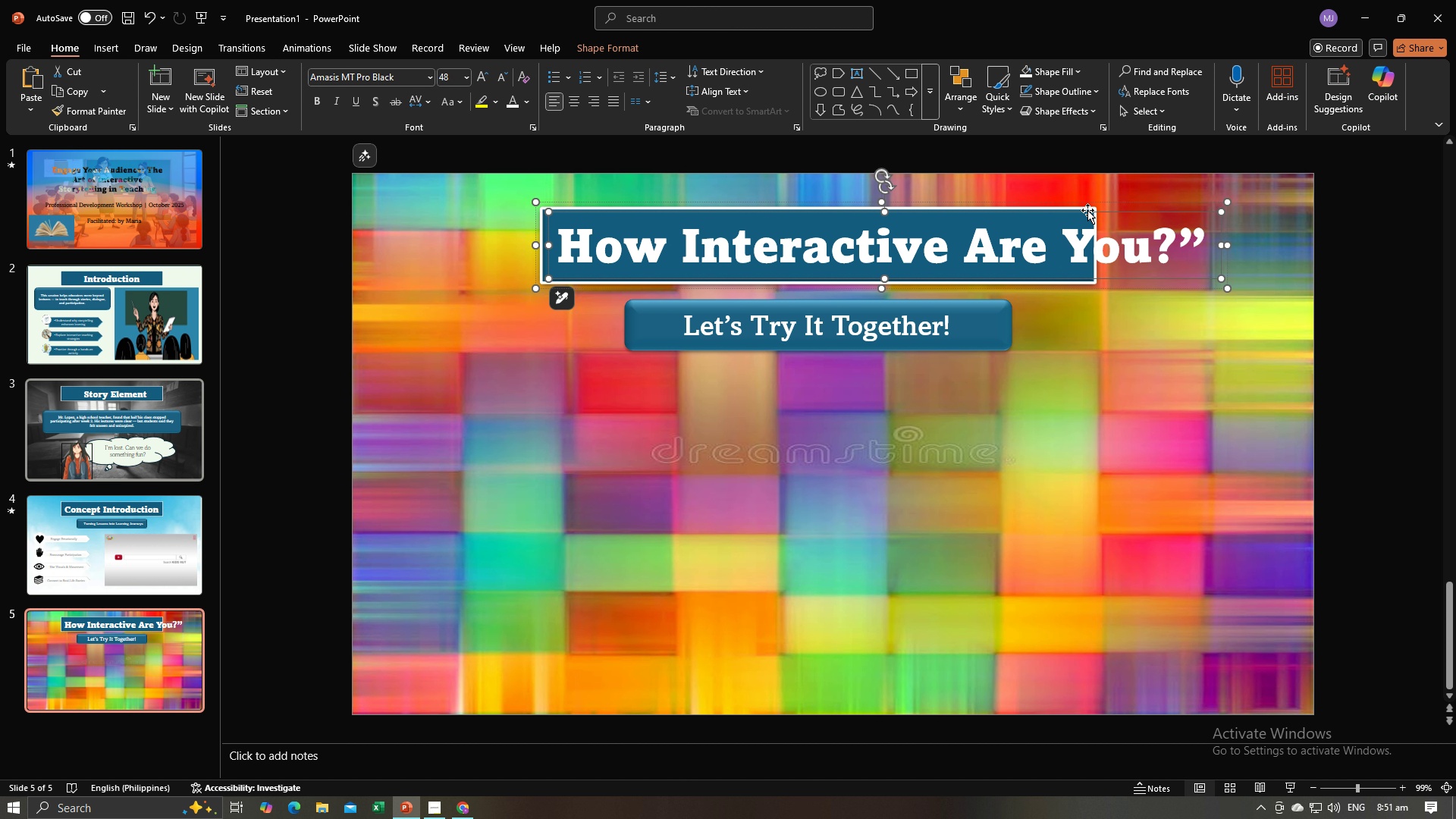 
triple_click([1087, 210])
 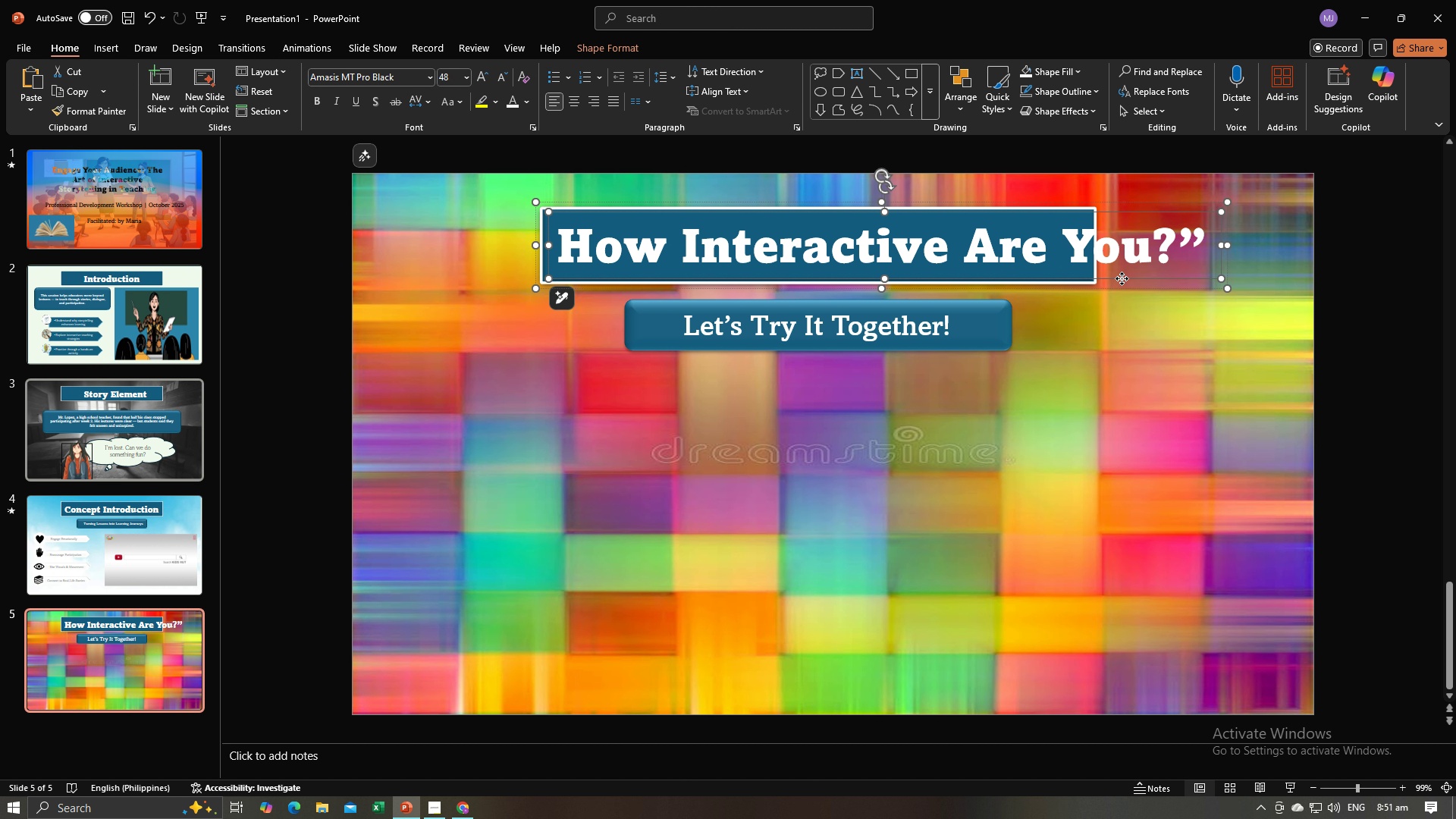 
triple_click([1122, 278])
 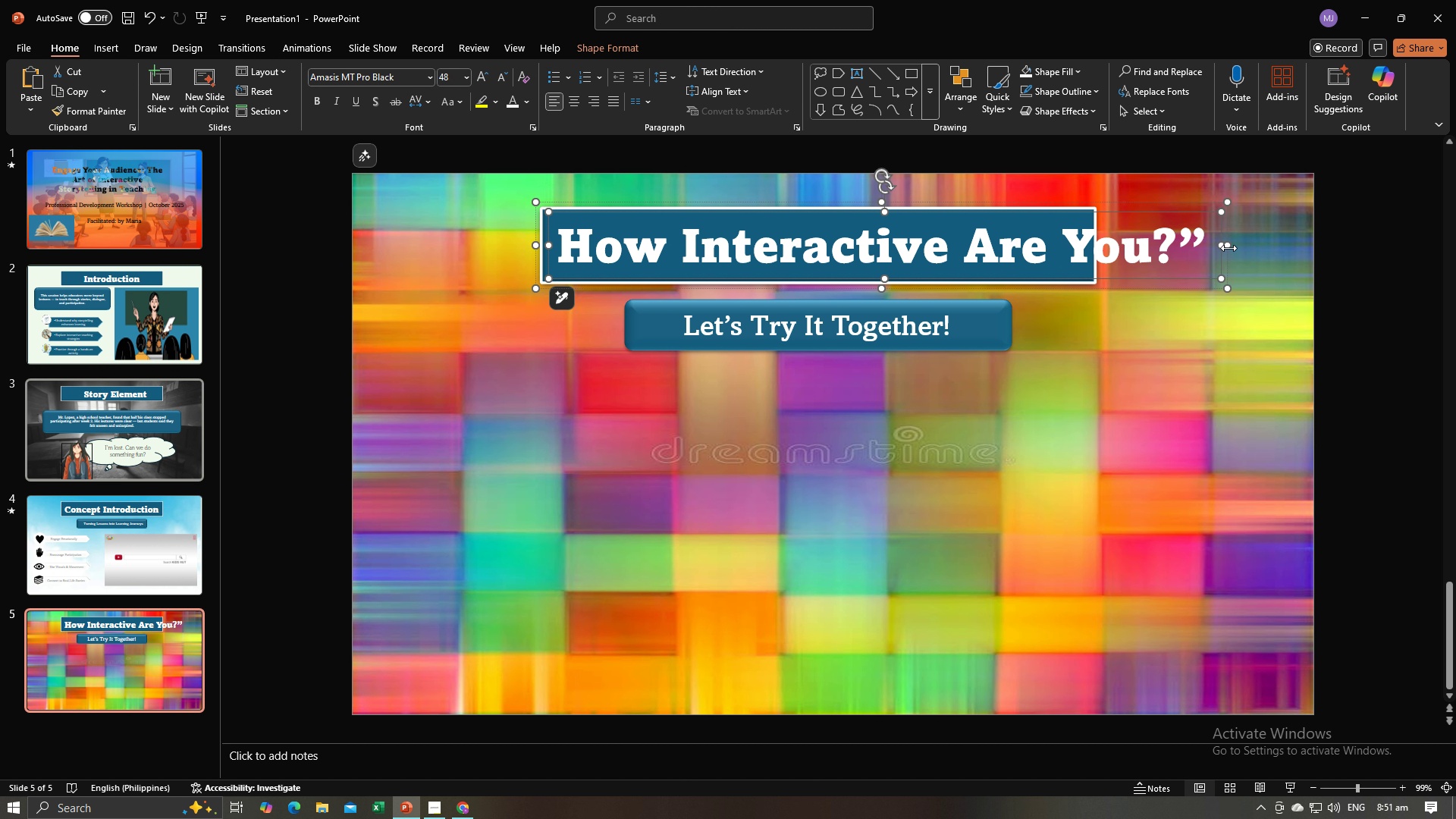 
left_click_drag(start_coordinate=[1228, 247], to_coordinate=[1376, 246])
 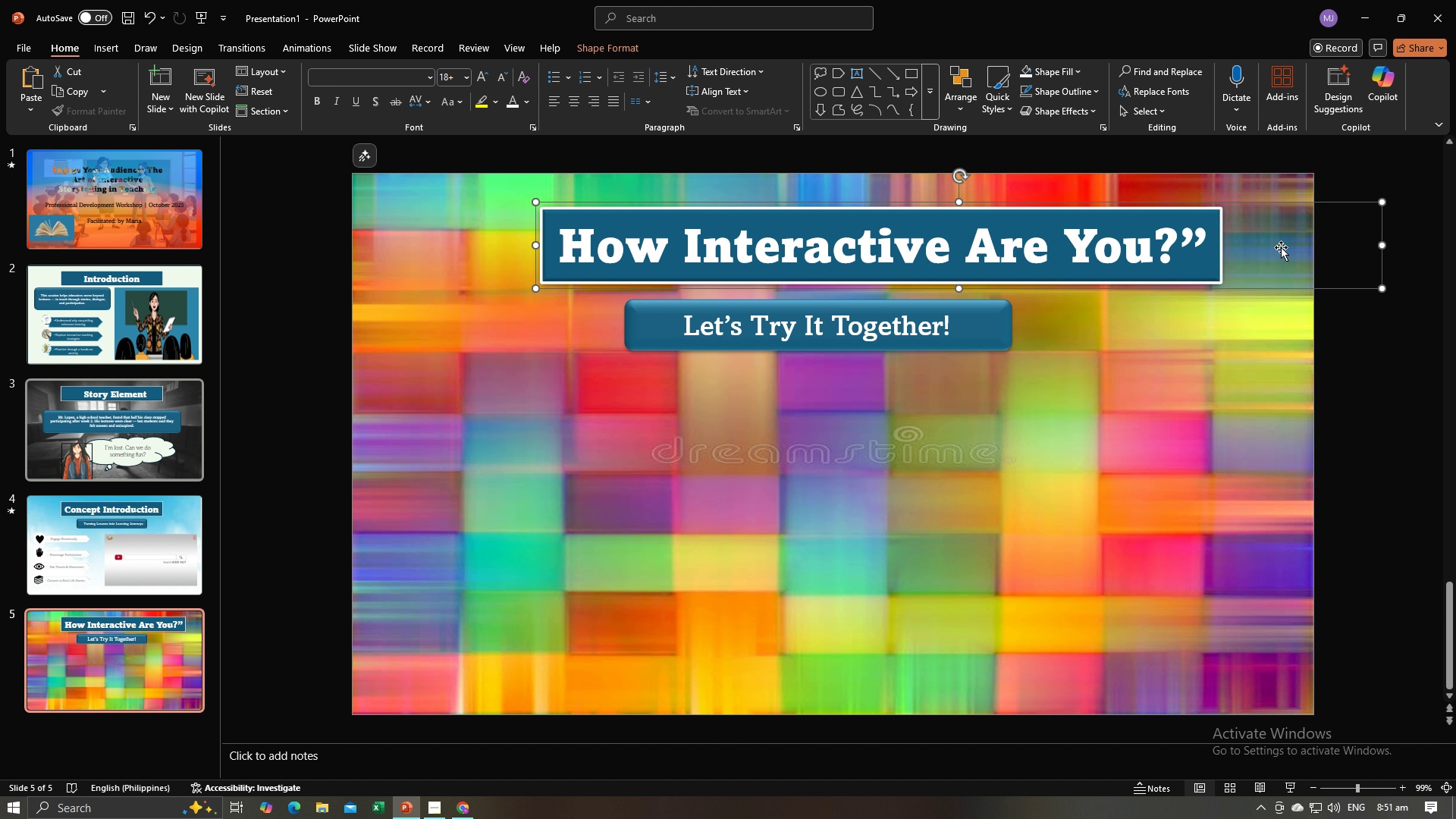 
left_click([1214, 262])
 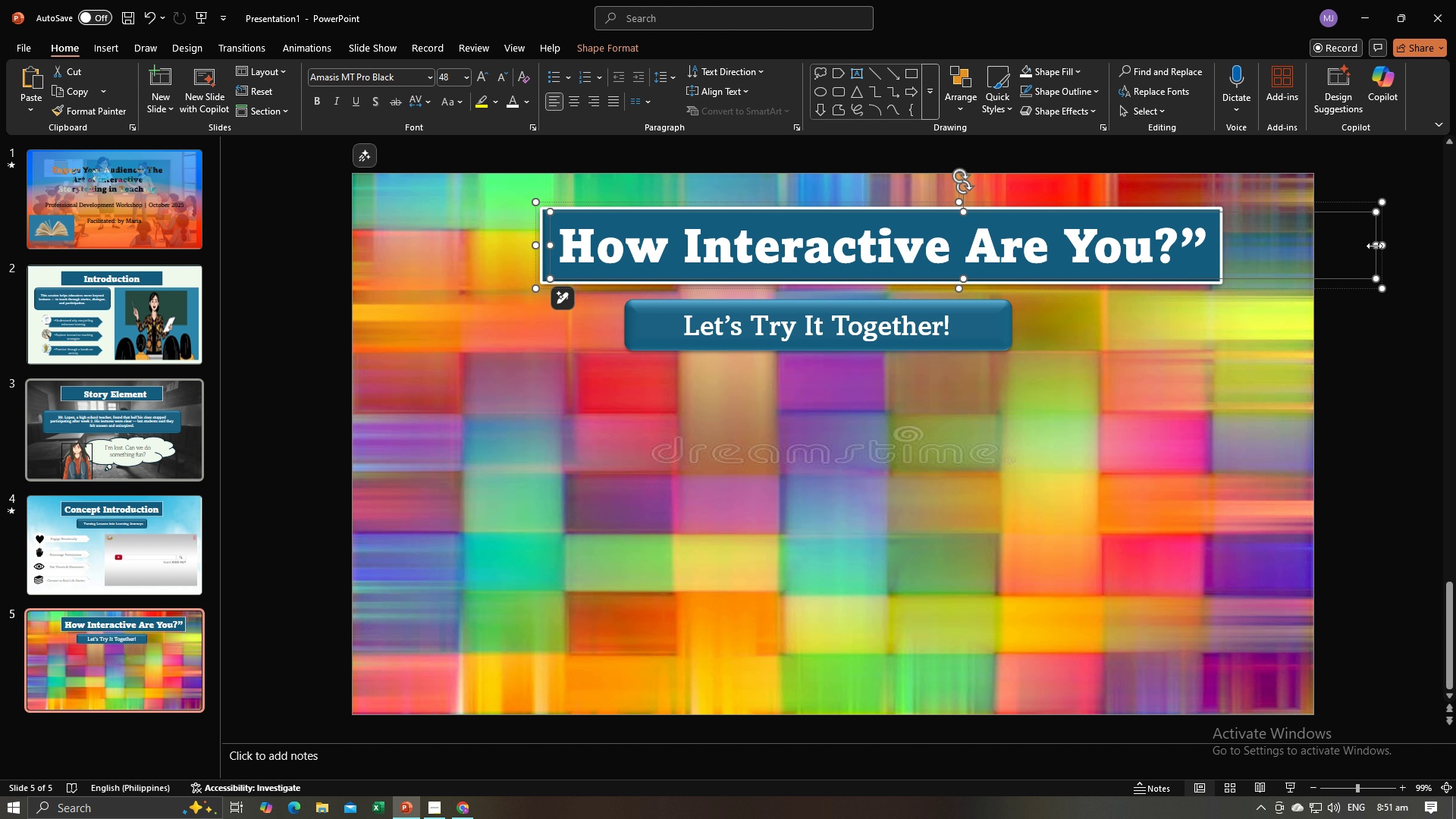 
left_click_drag(start_coordinate=[1374, 246], to_coordinate=[1187, 249])
 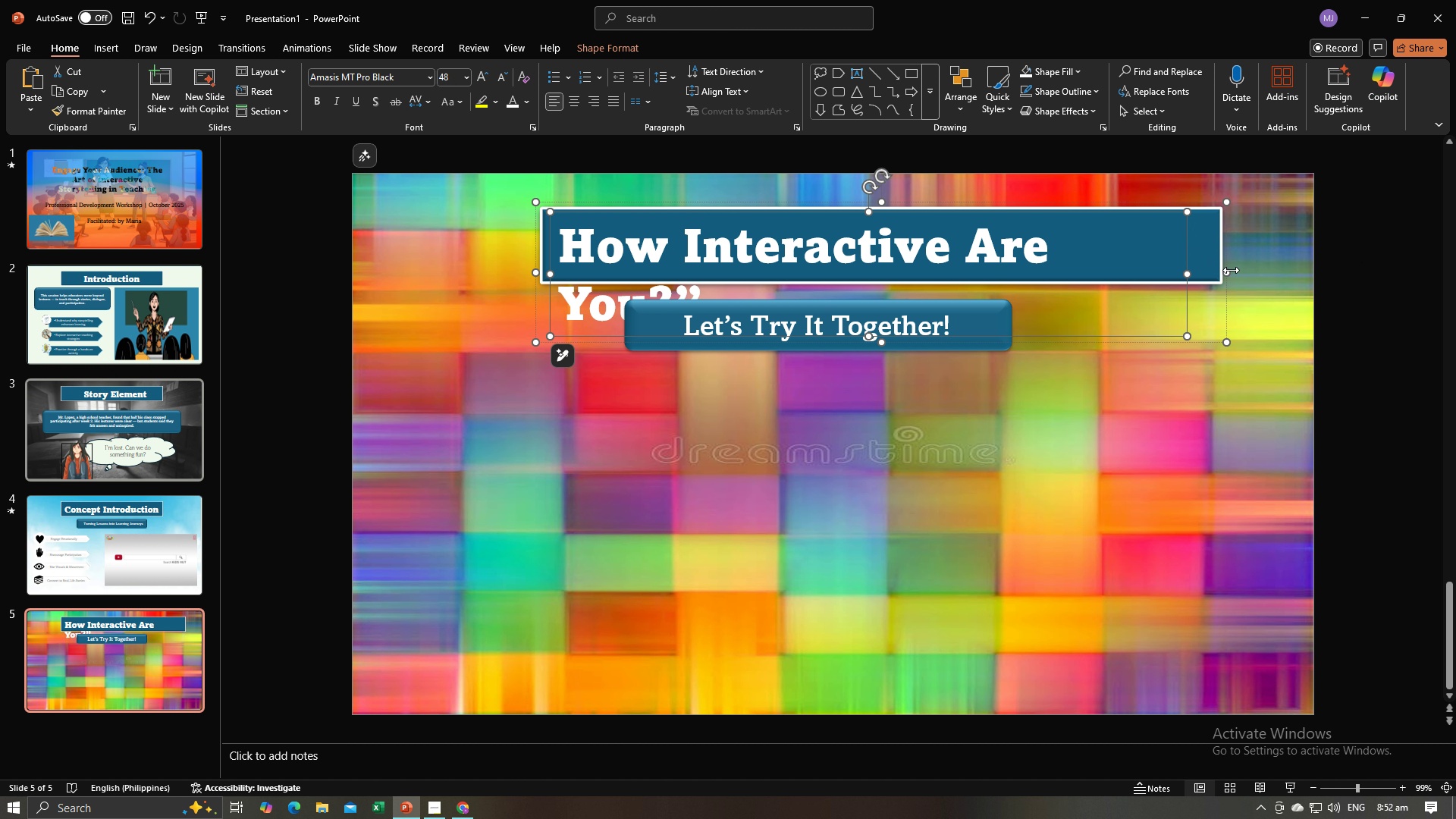 
left_click_drag(start_coordinate=[1224, 275], to_coordinate=[1292, 262])
 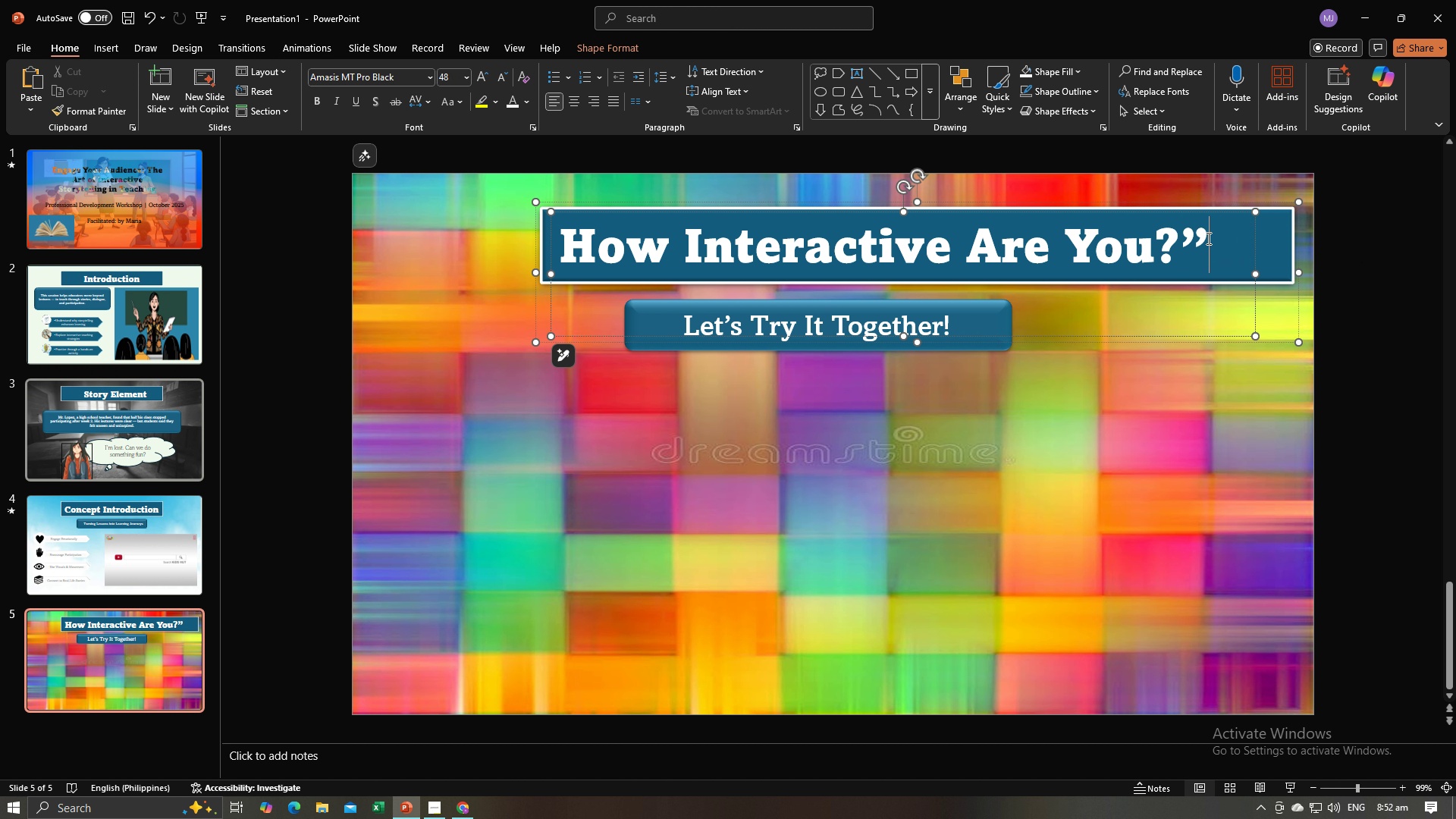 
left_click([1207, 238])
 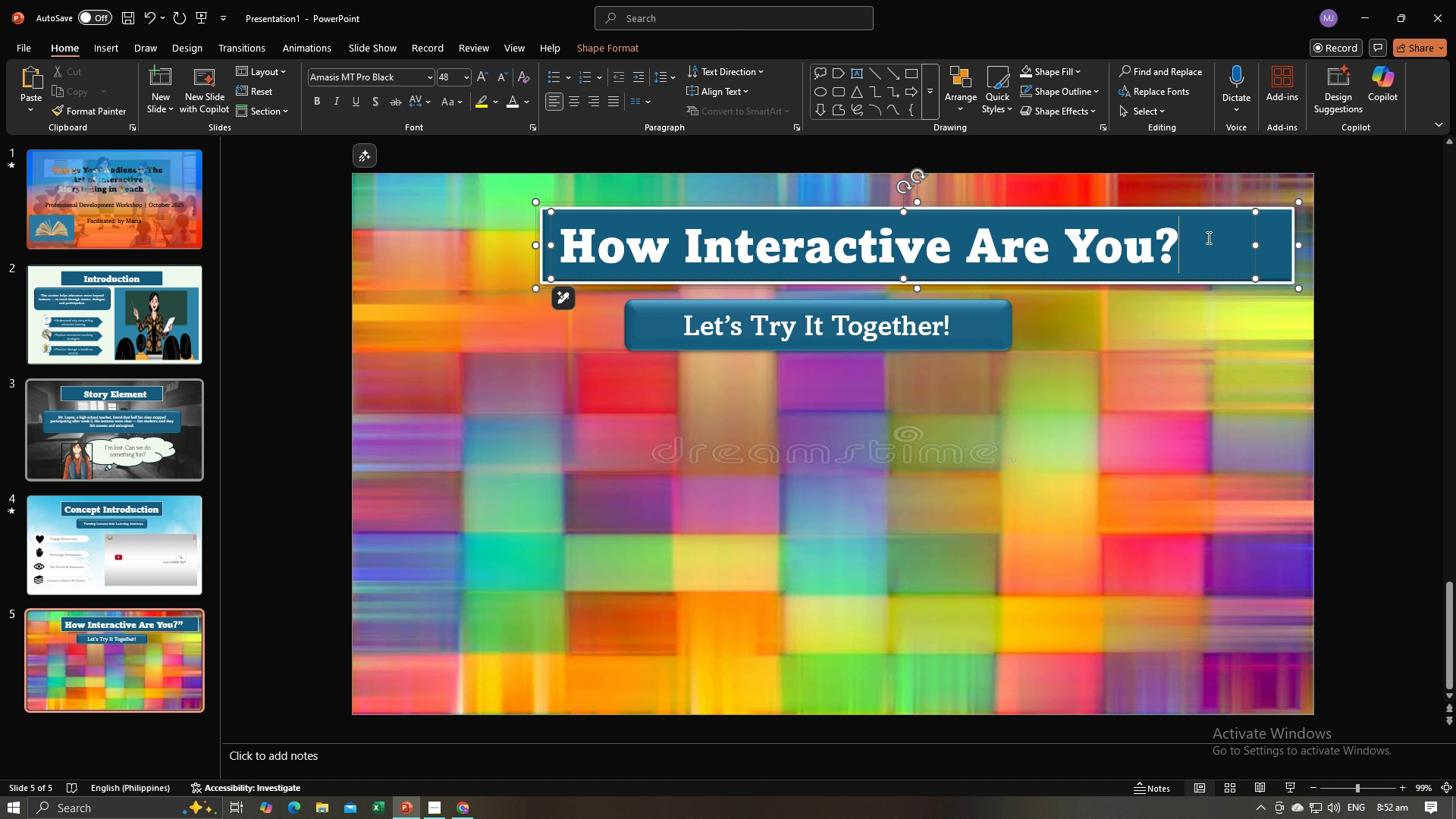 
key(Backspace)
 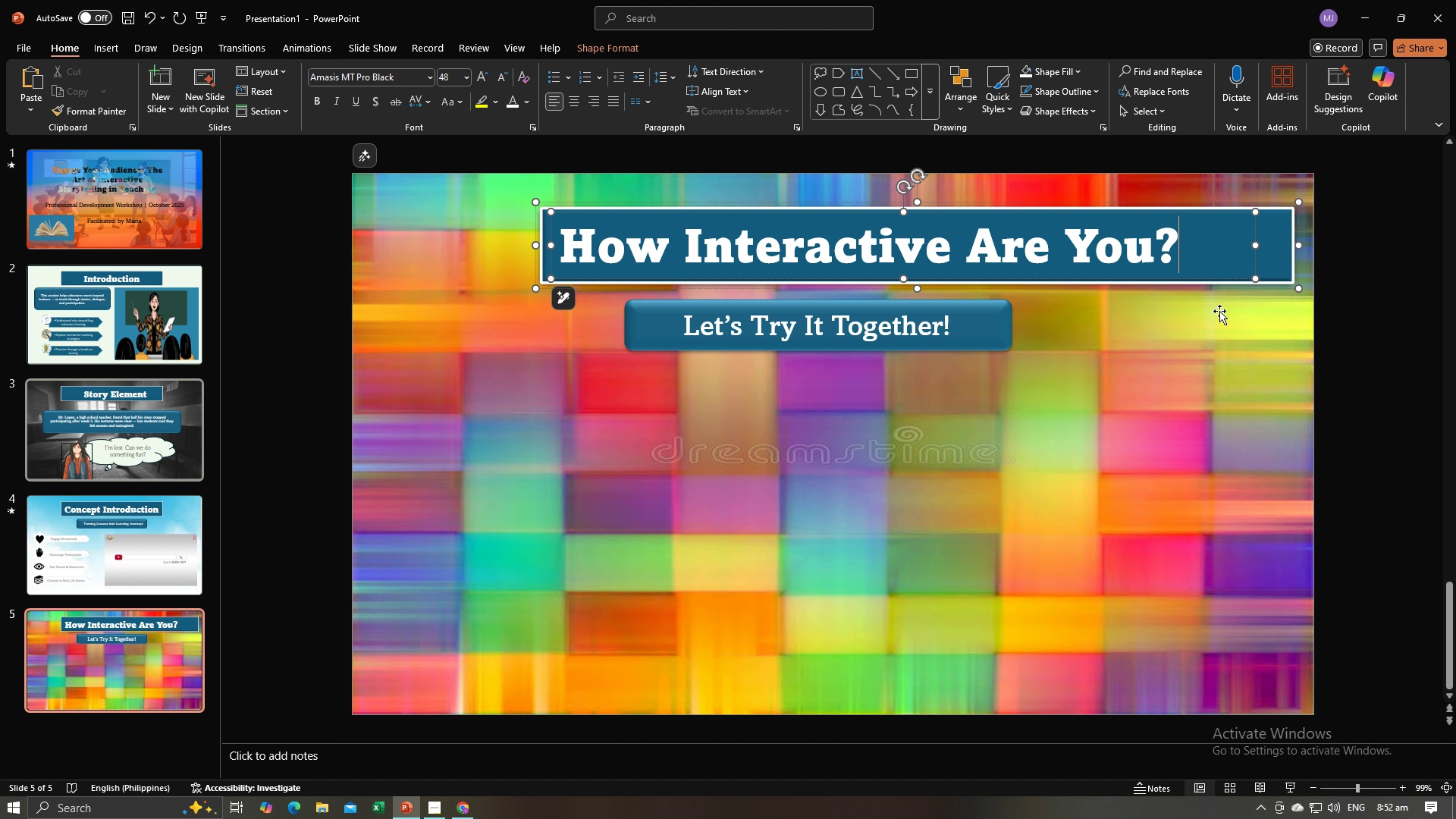 
left_click([1219, 311])
 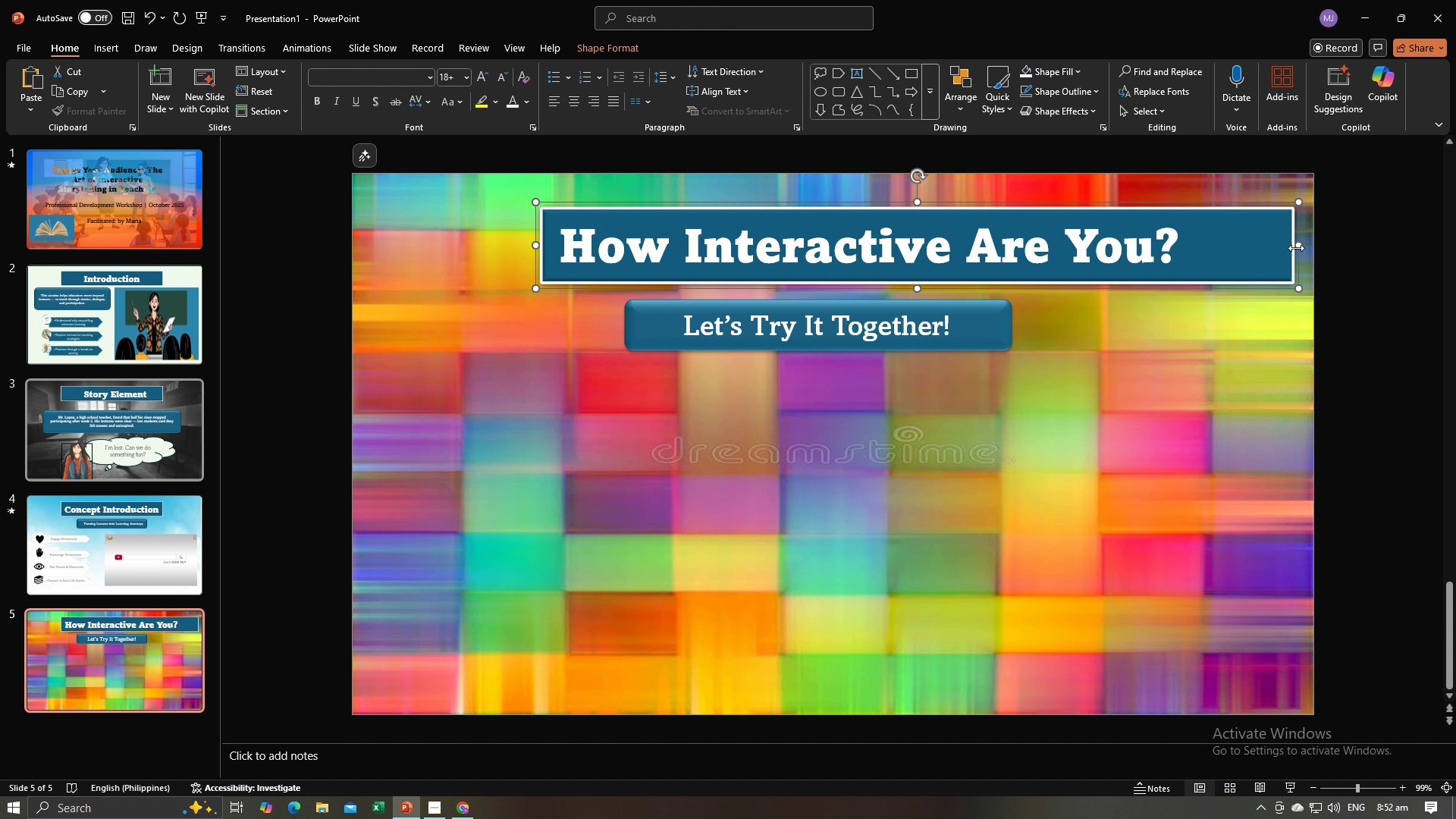 
left_click_drag(start_coordinate=[1296, 247], to_coordinate=[1225, 244])
 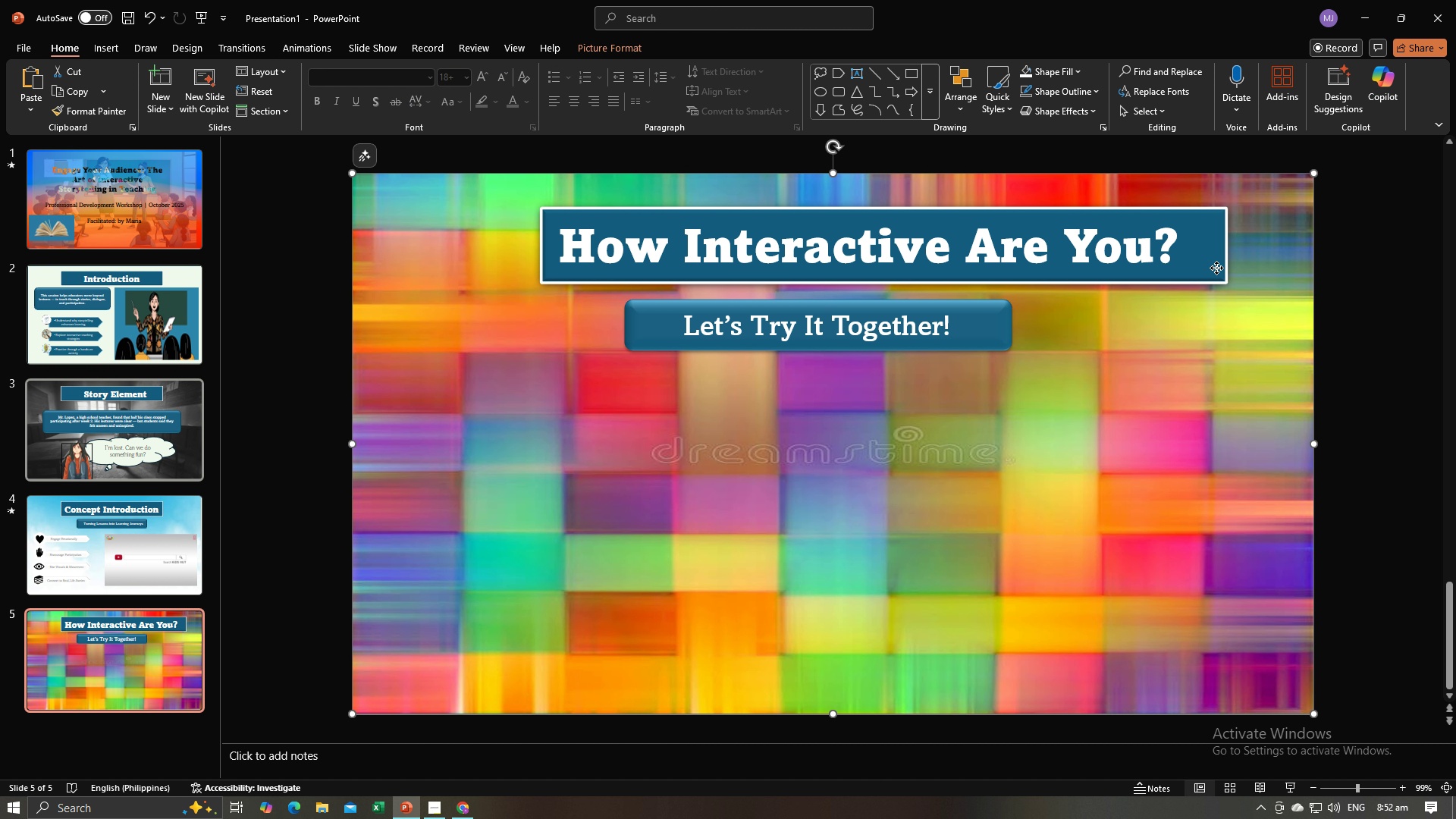 
double_click([1216, 268])
 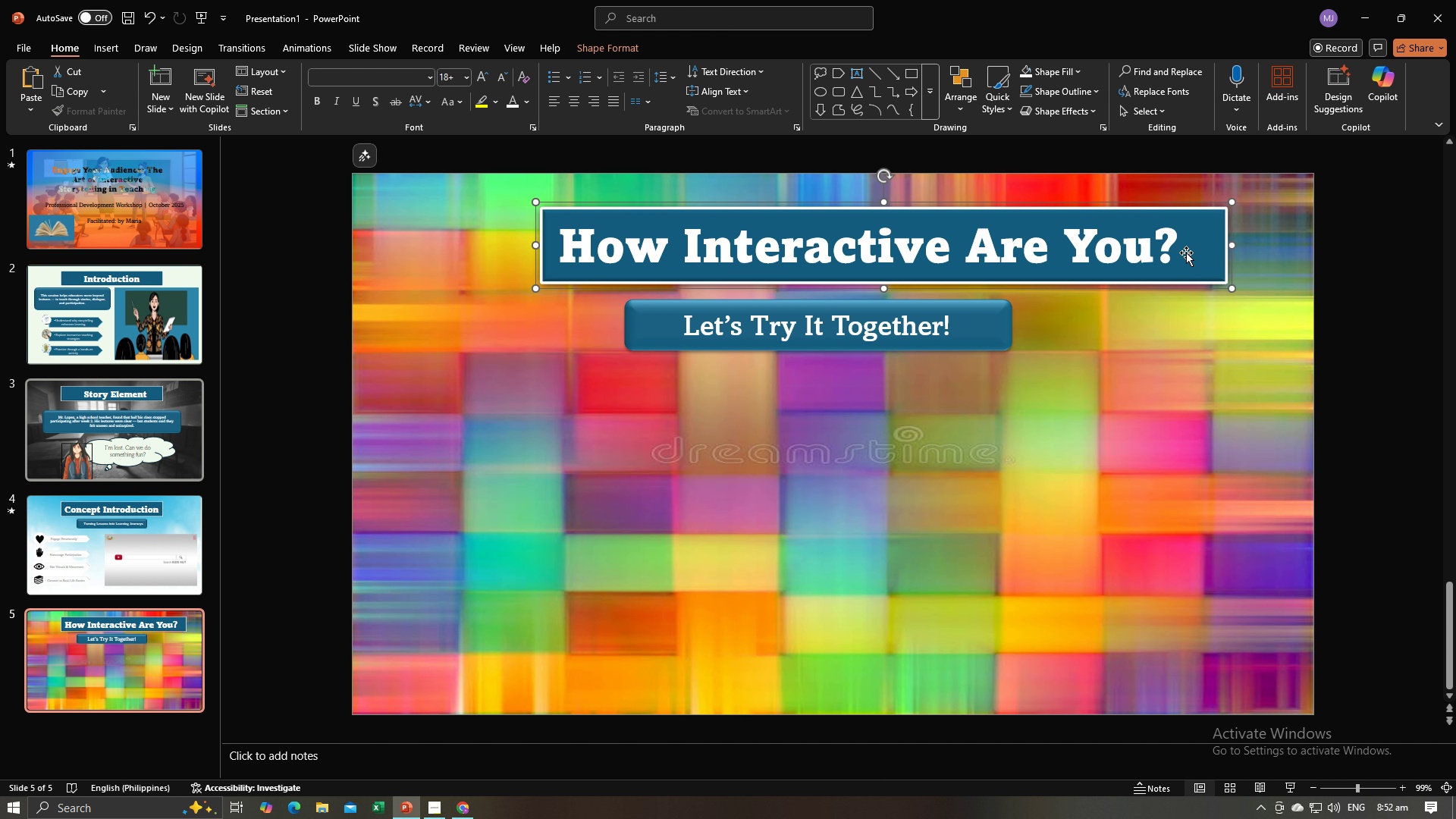 
triple_click([1186, 253])
 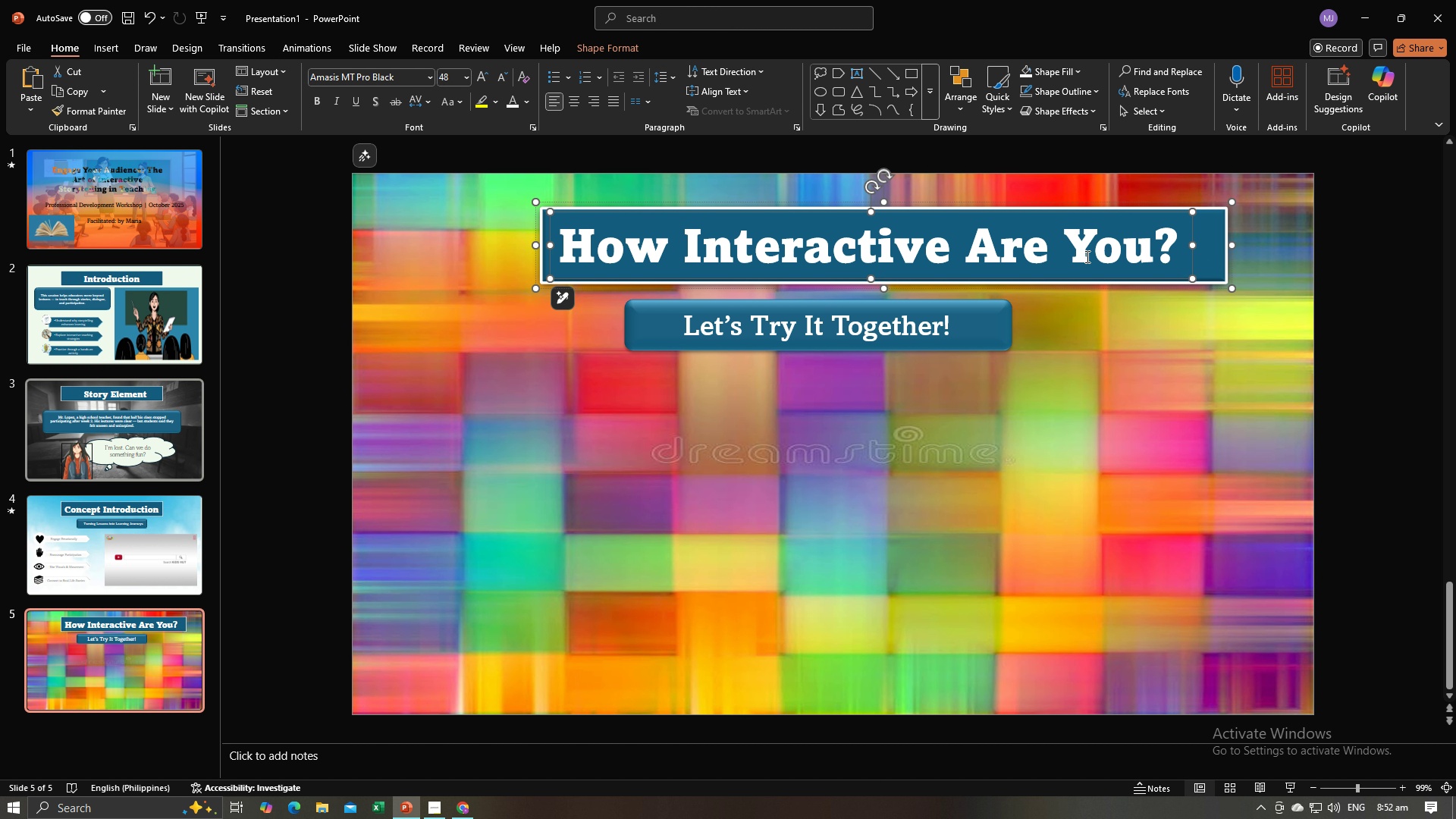 
left_click([1084, 247])
 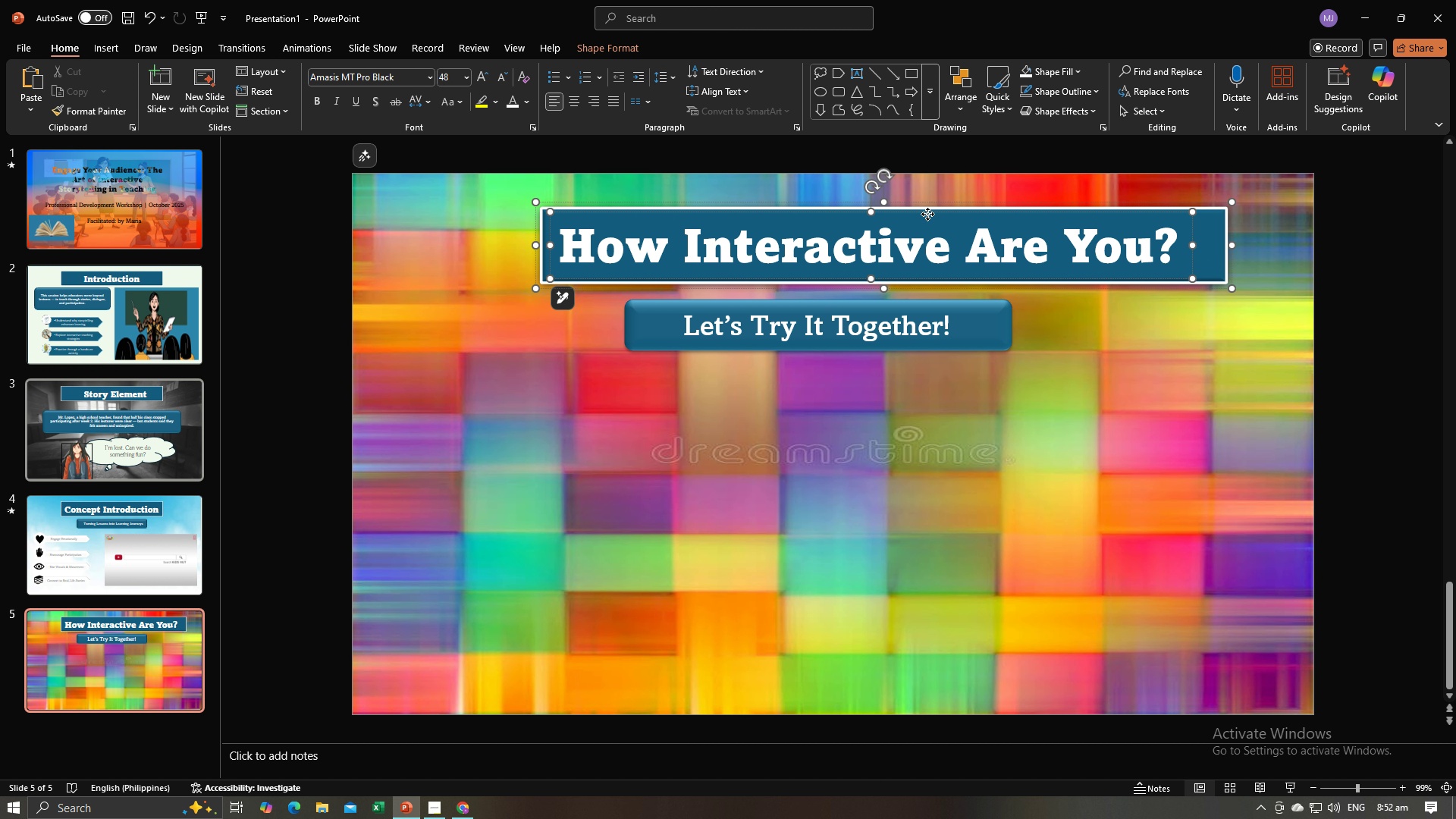 
left_click_drag(start_coordinate=[927, 214], to_coordinate=[940, 215])
 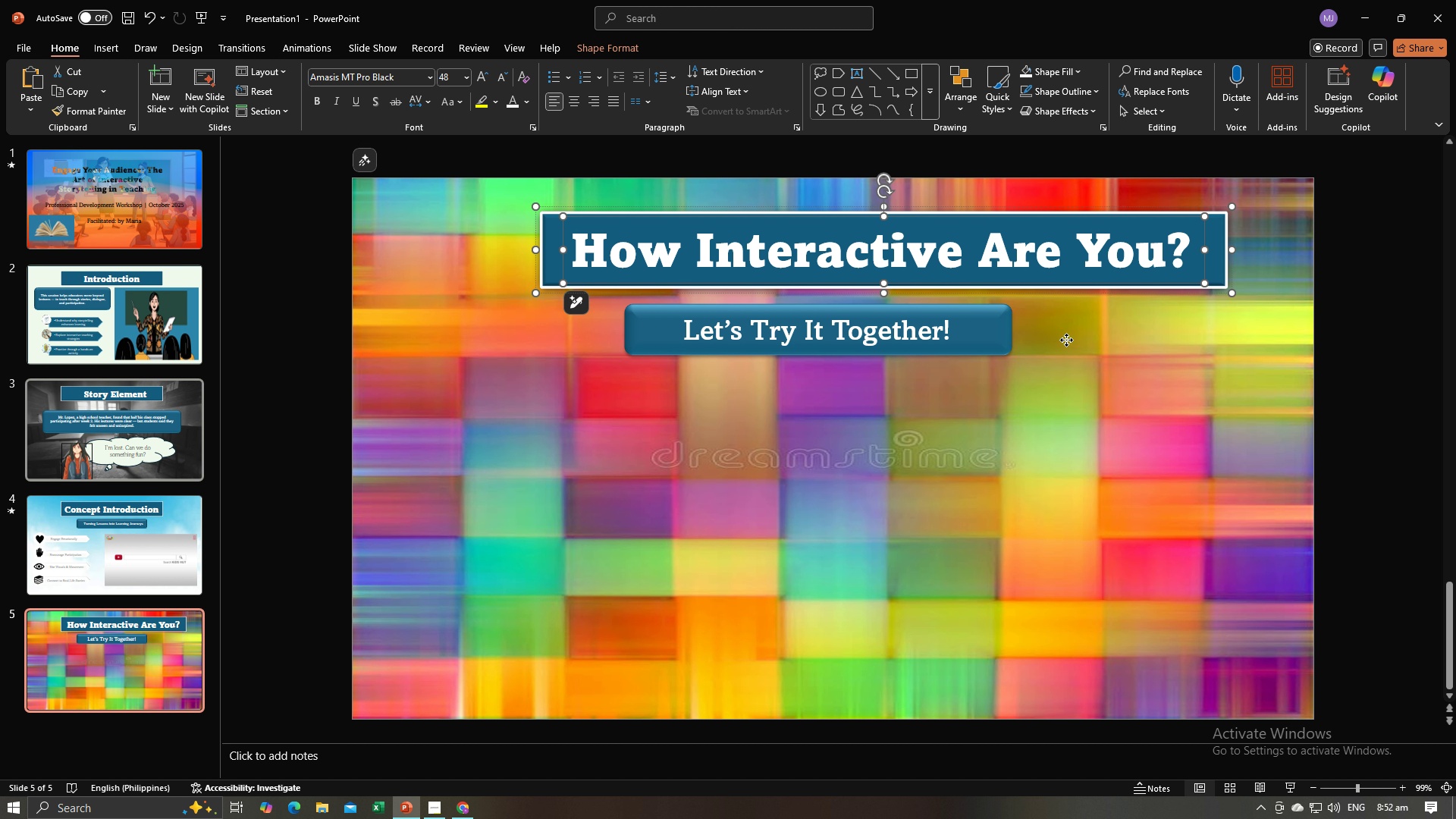 
left_click([1066, 340])
 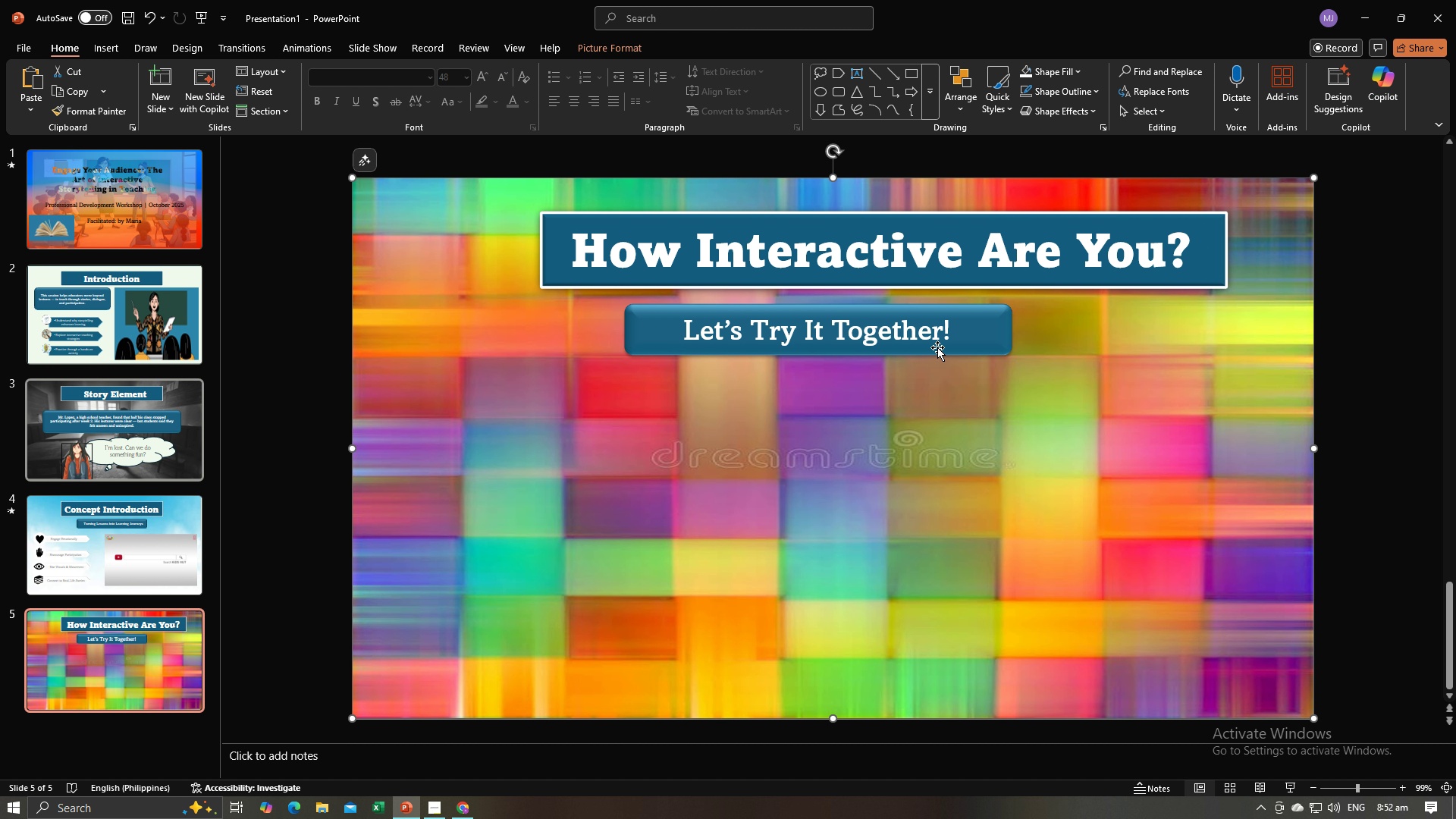 
left_click([937, 347])
 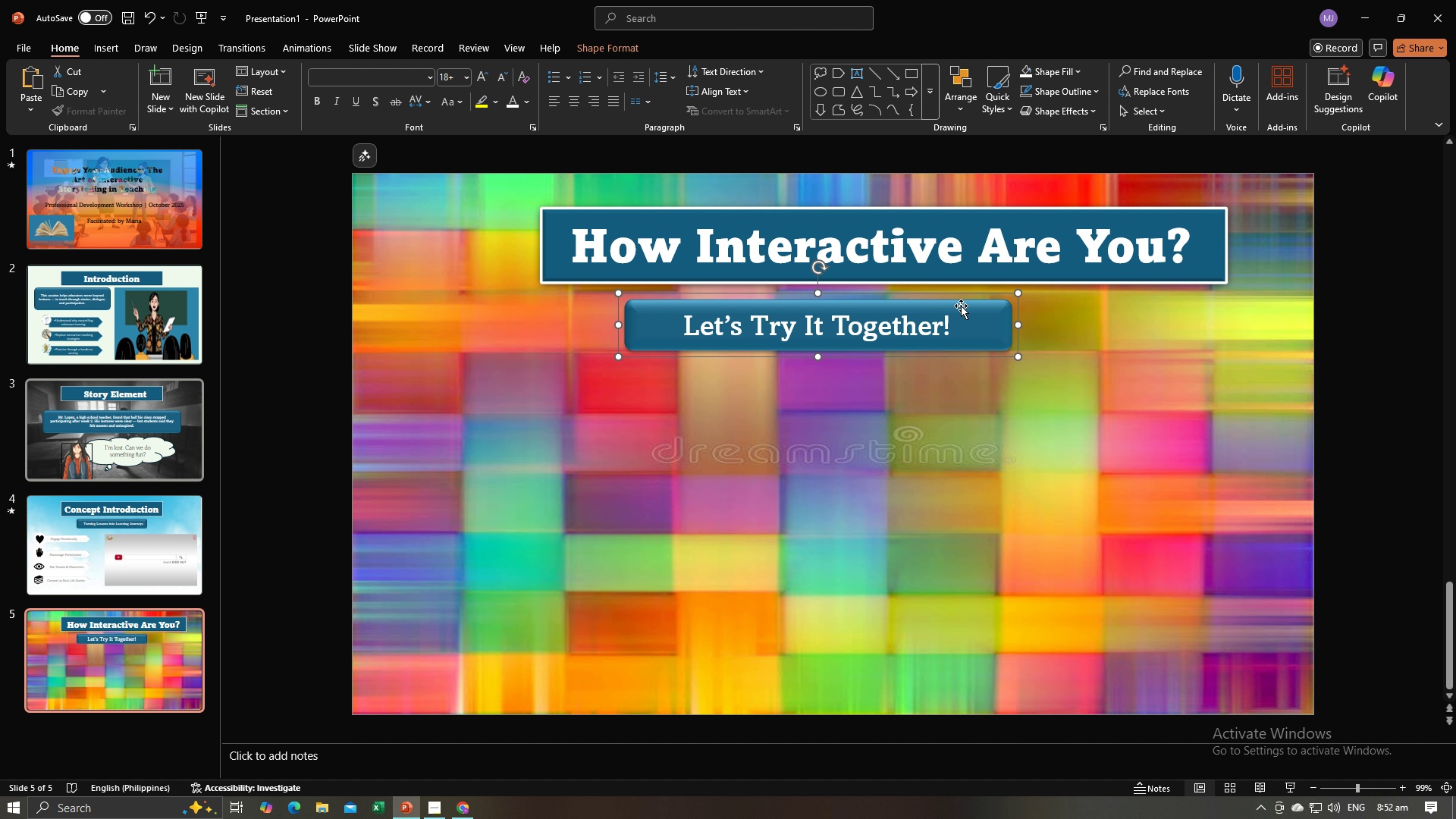 
left_click_drag(start_coordinate=[961, 306], to_coordinate=[992, 305])
 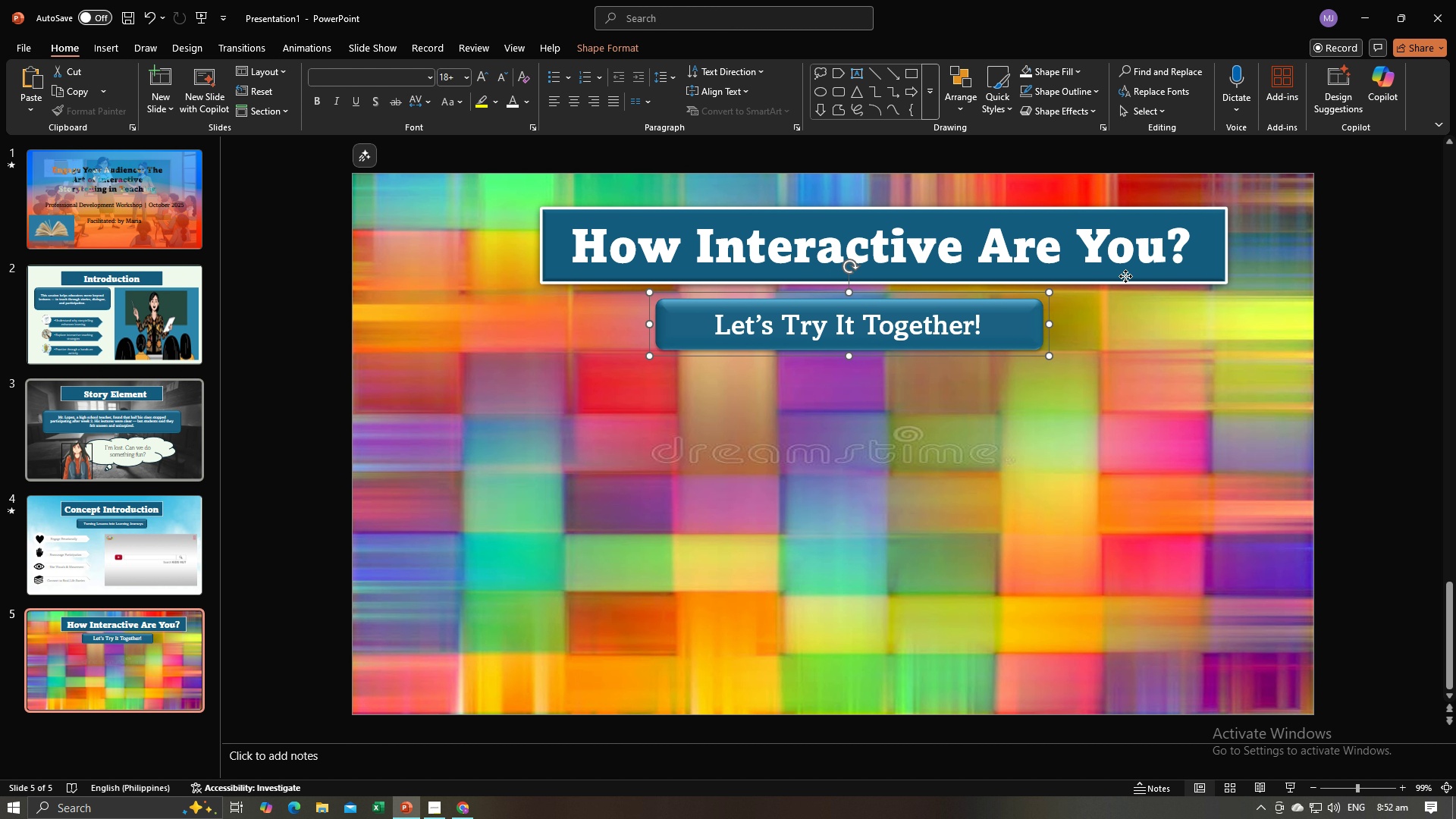 
left_click([1125, 276])
 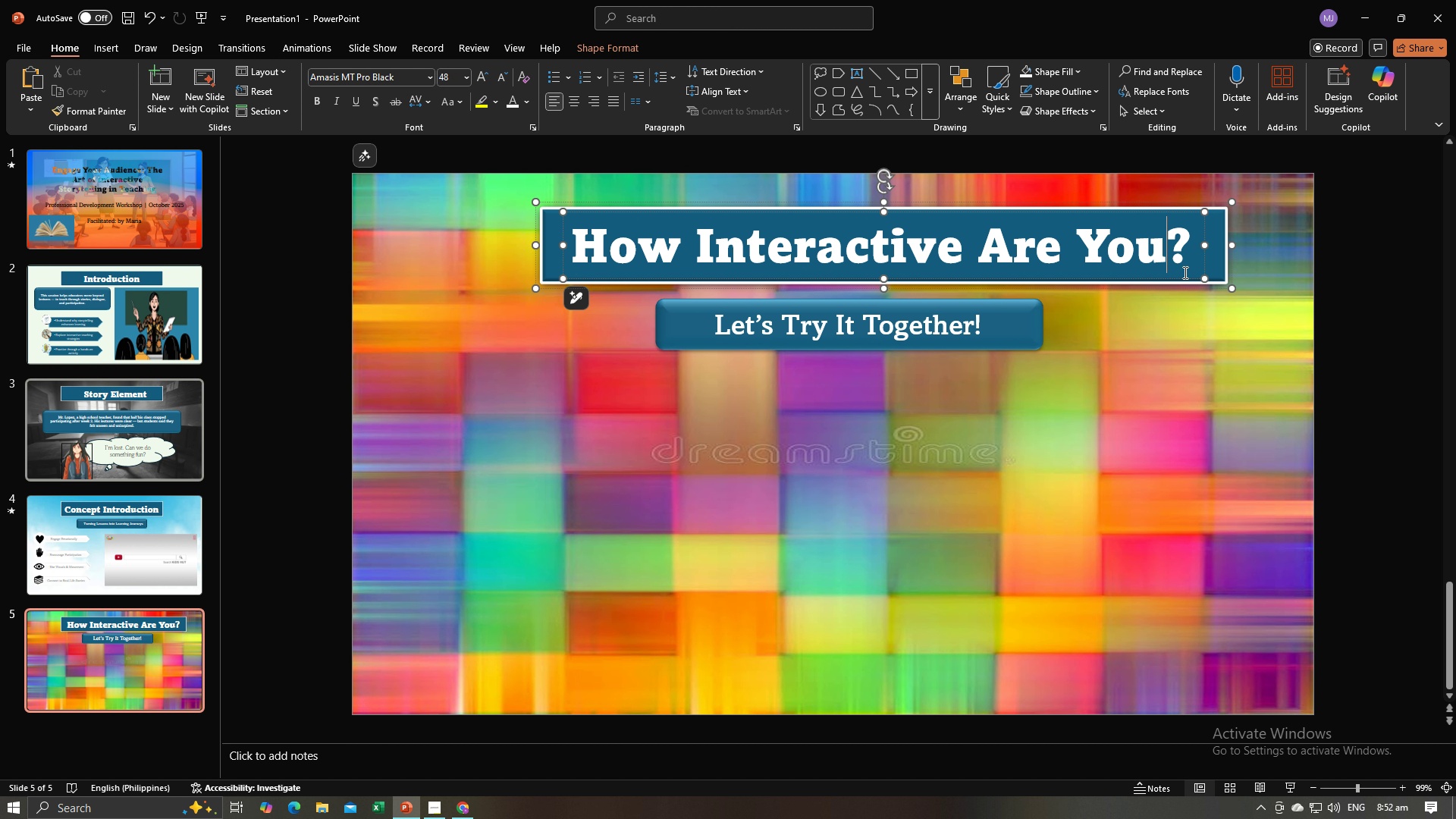 
double_click([1170, 272])
 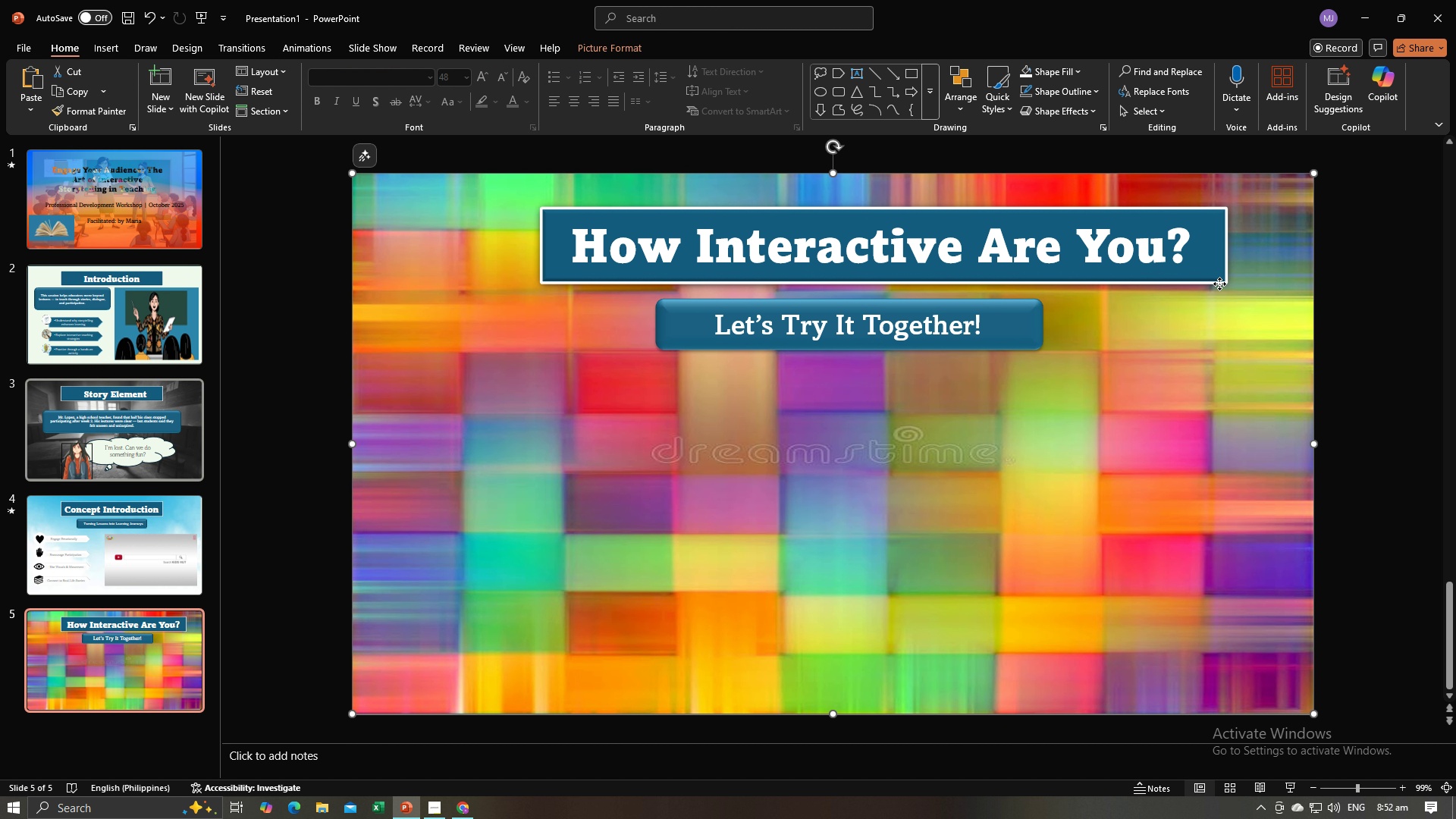 
double_click([1219, 284])
 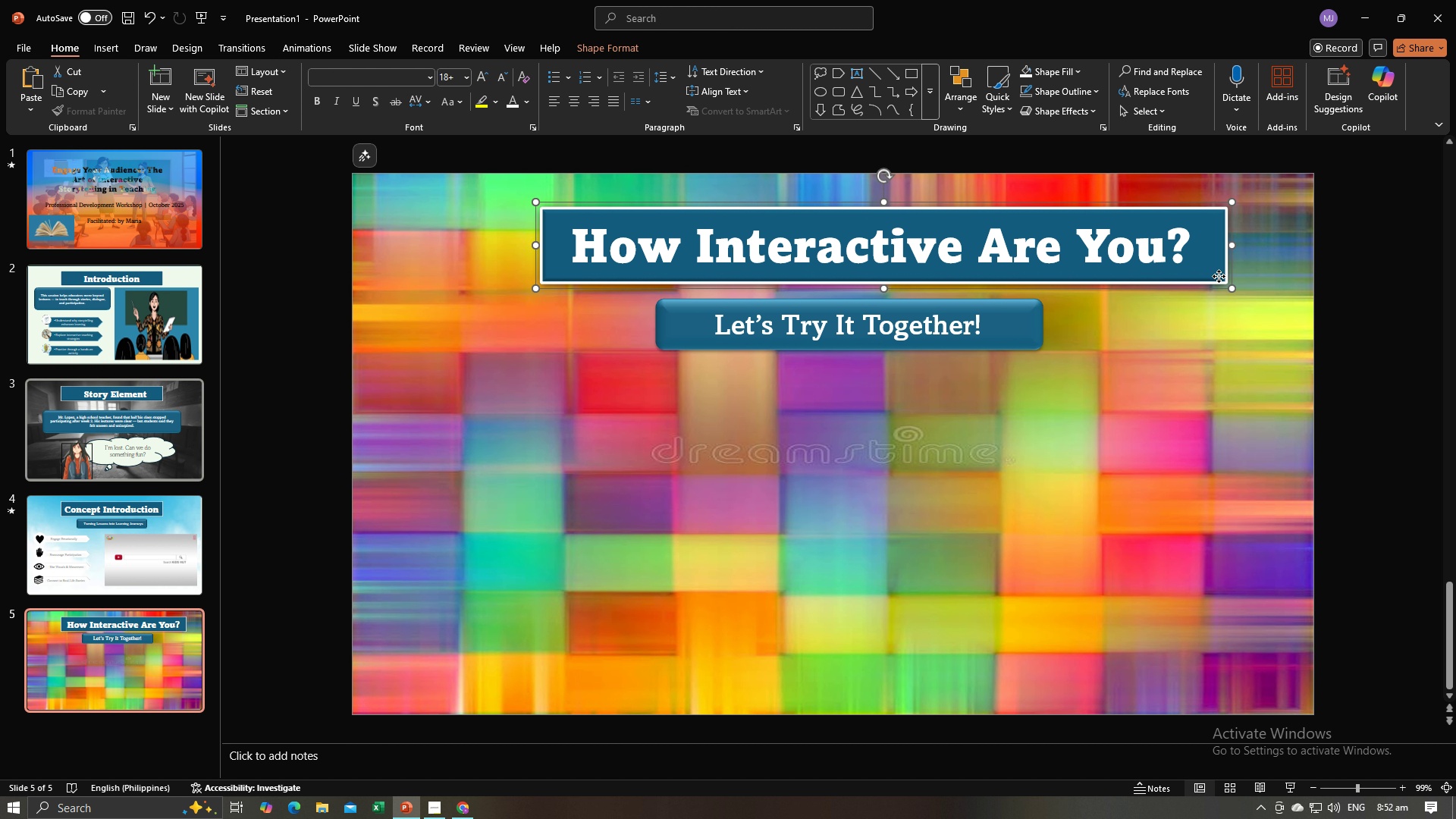 
left_click_drag(start_coordinate=[1220, 276], to_coordinate=[1183, 278])
 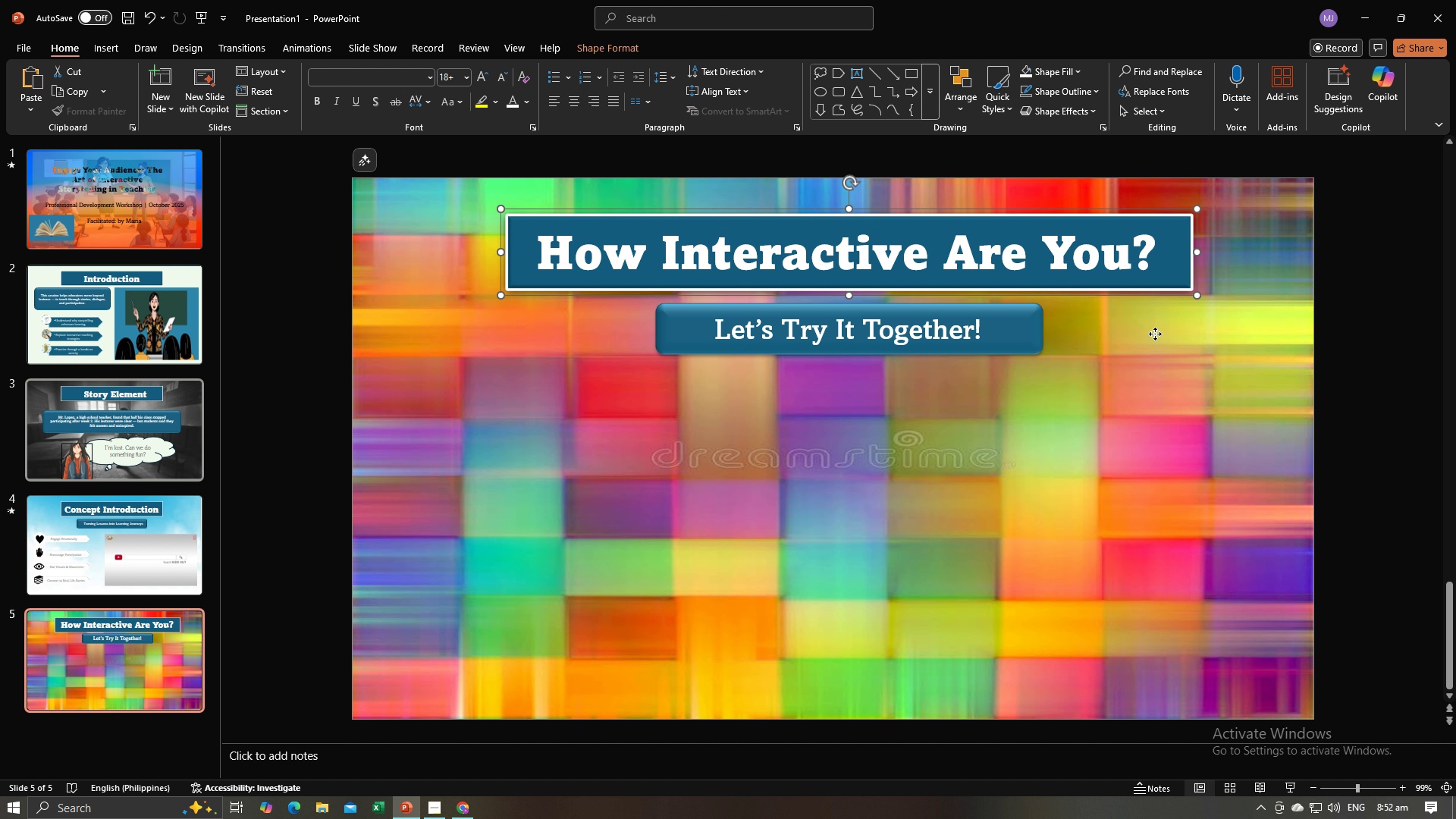 
left_click([1155, 334])
 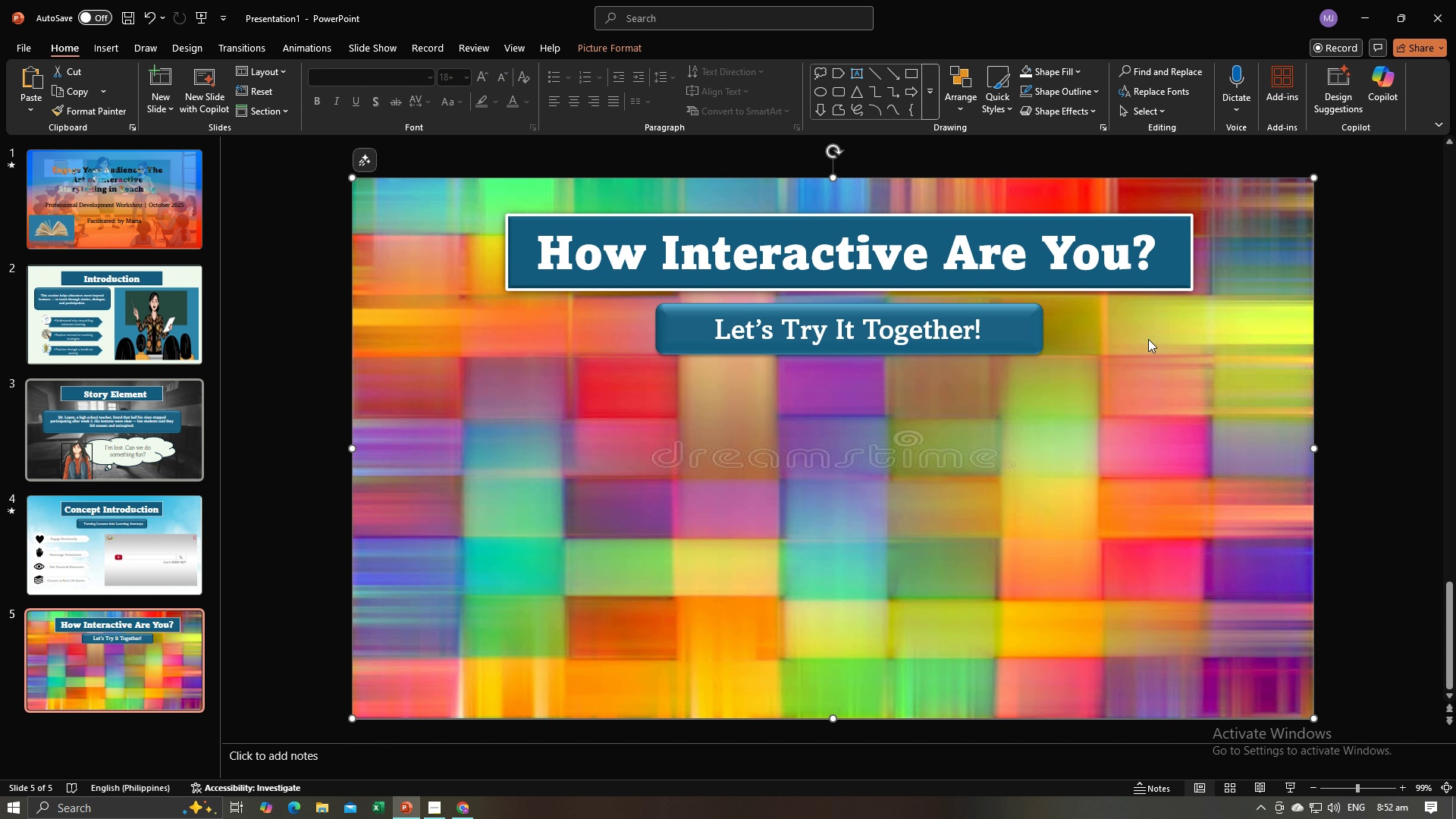 
key(Alt+AltLeft)
 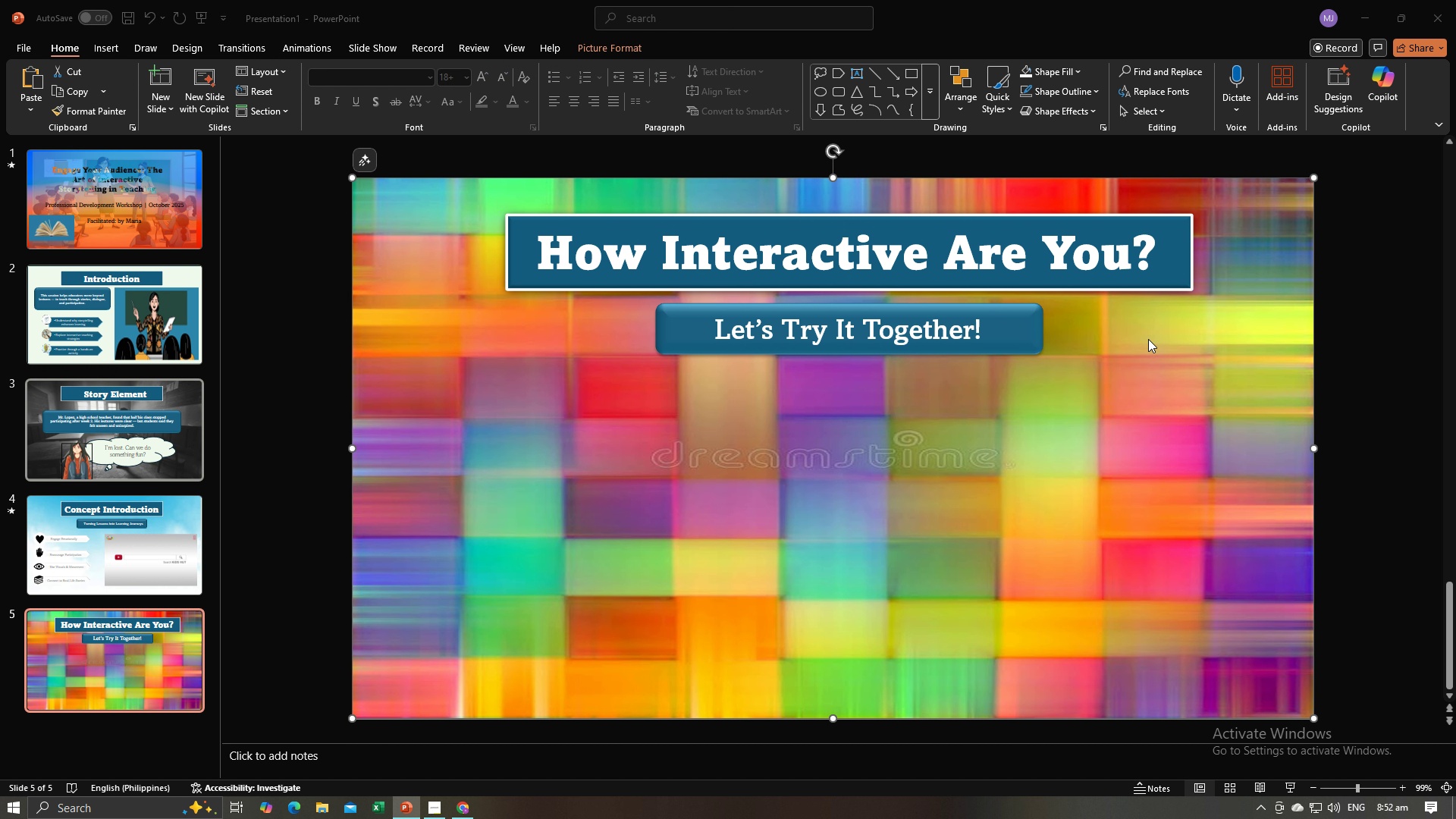 
key(Alt+Tab)
 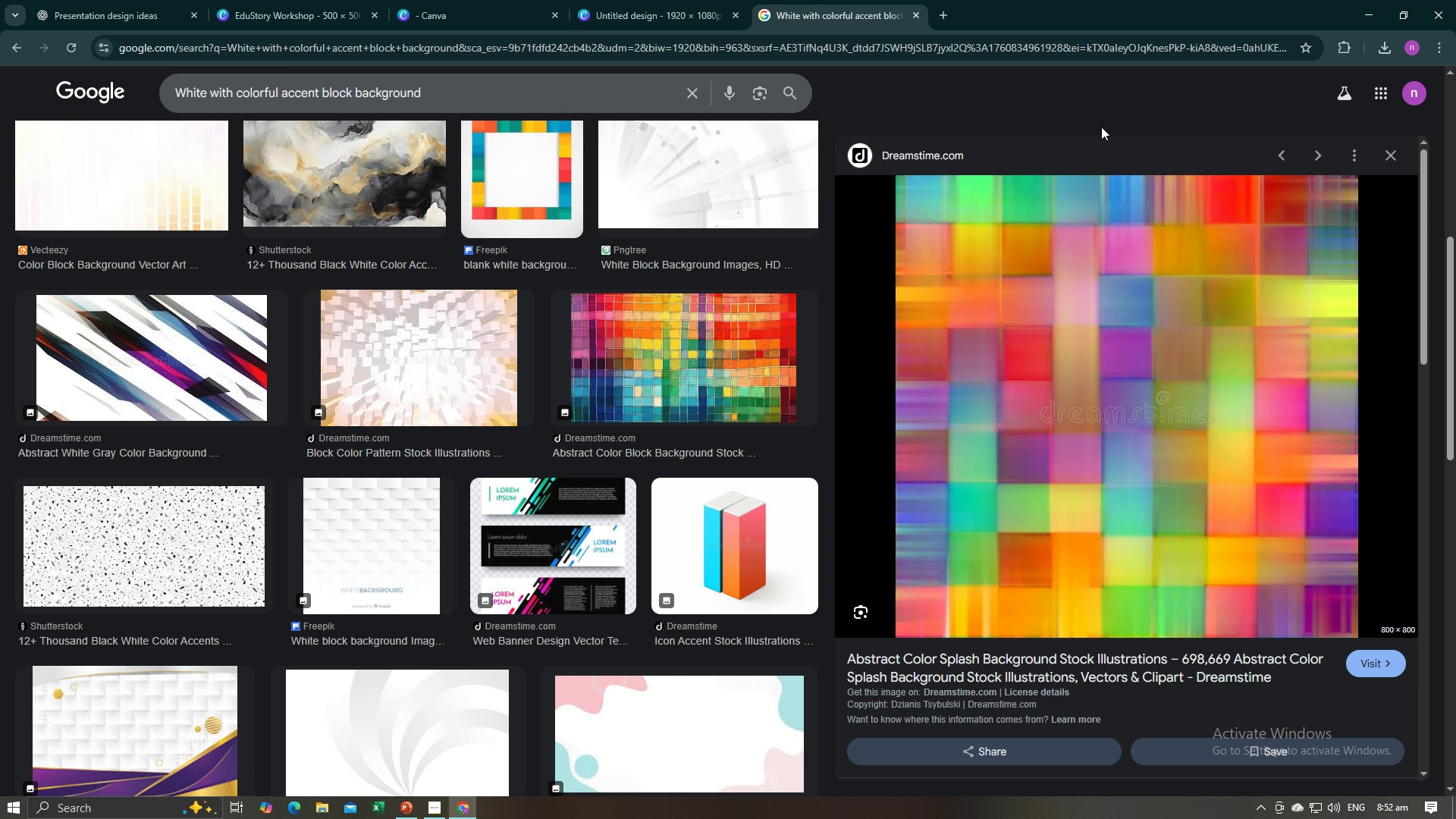 
left_click([1383, 96])
 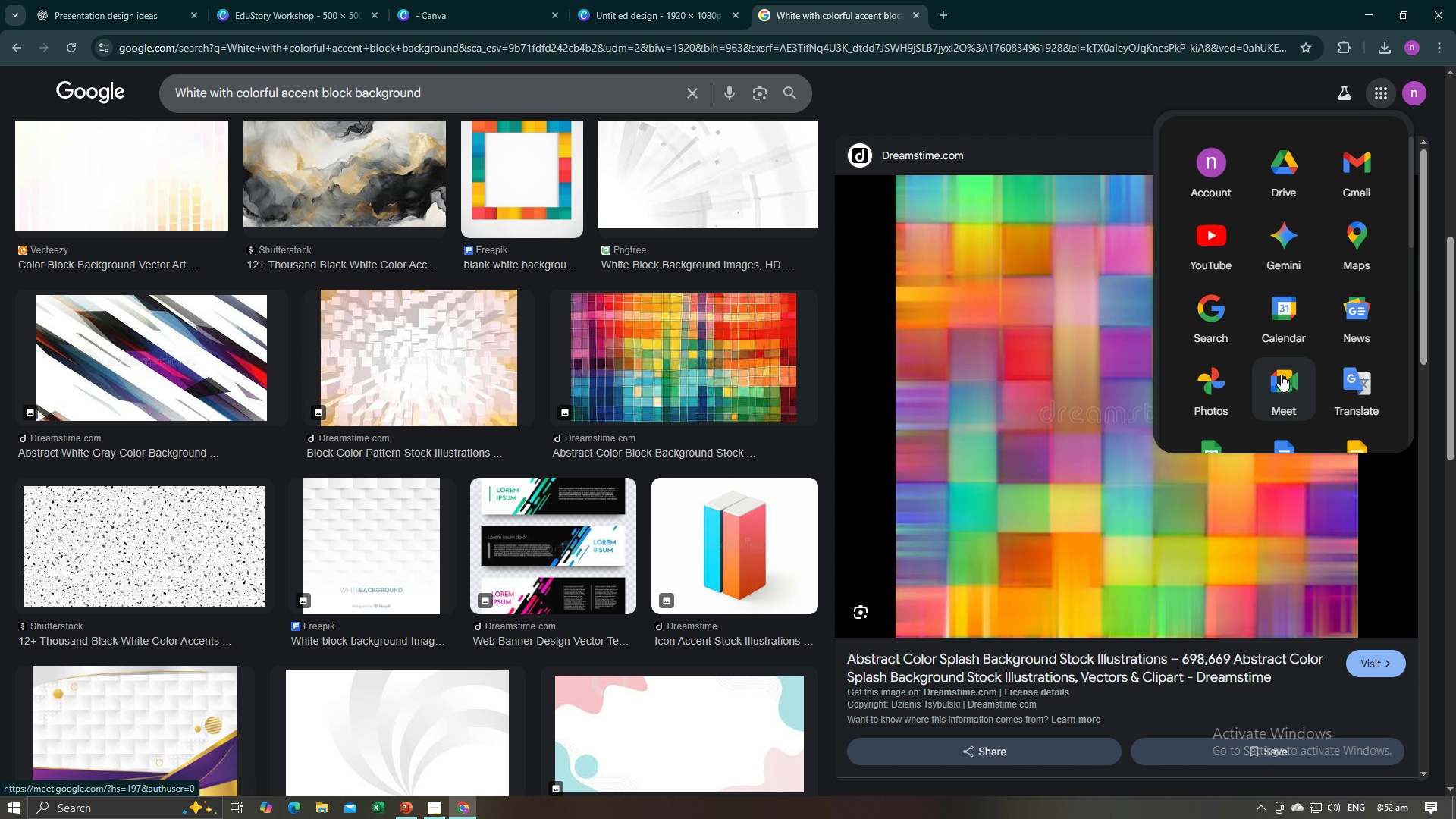 
scroll: coordinate [1281, 375], scroll_direction: down, amount: 8.0
 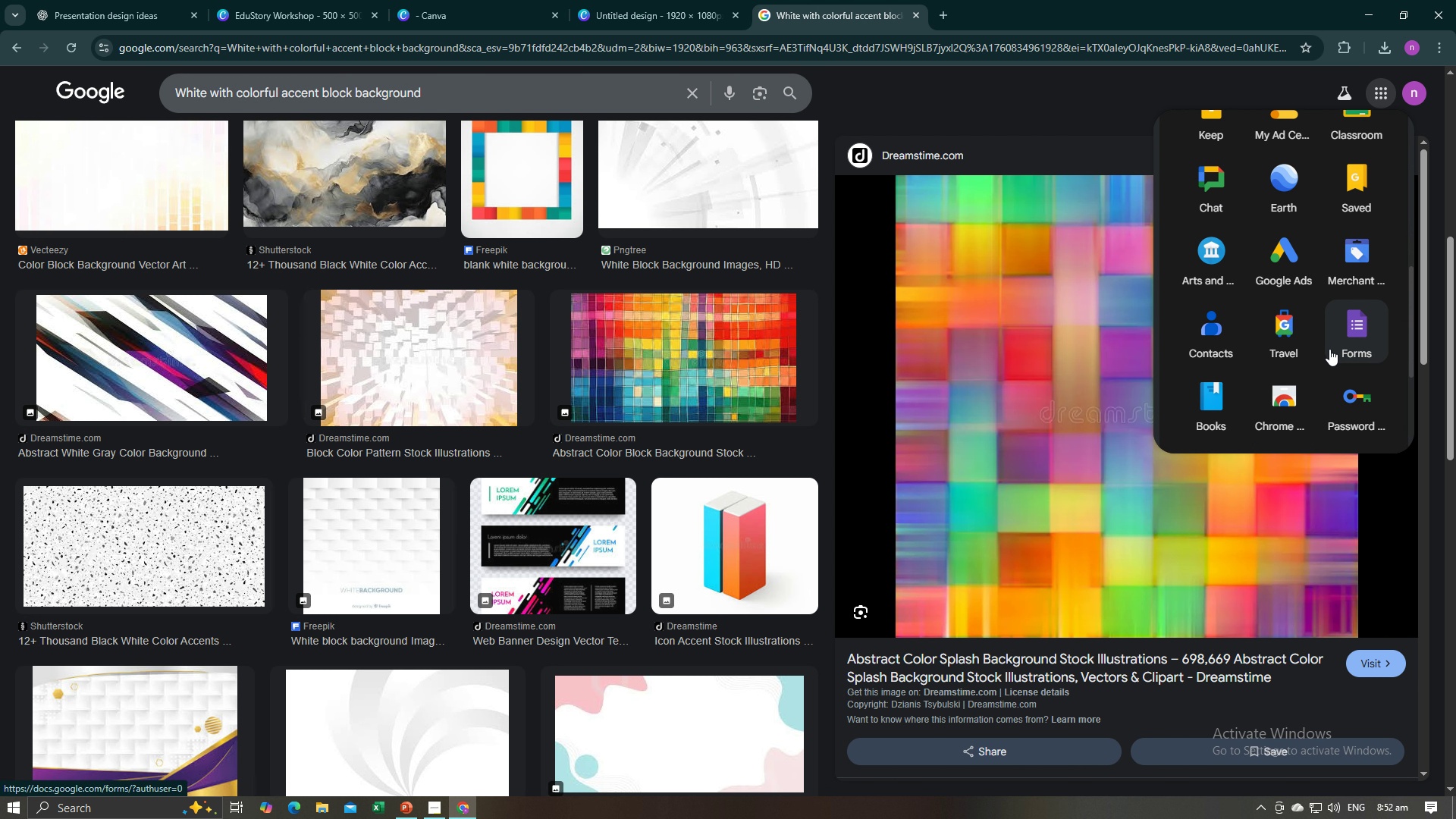 
left_click([1329, 349])
 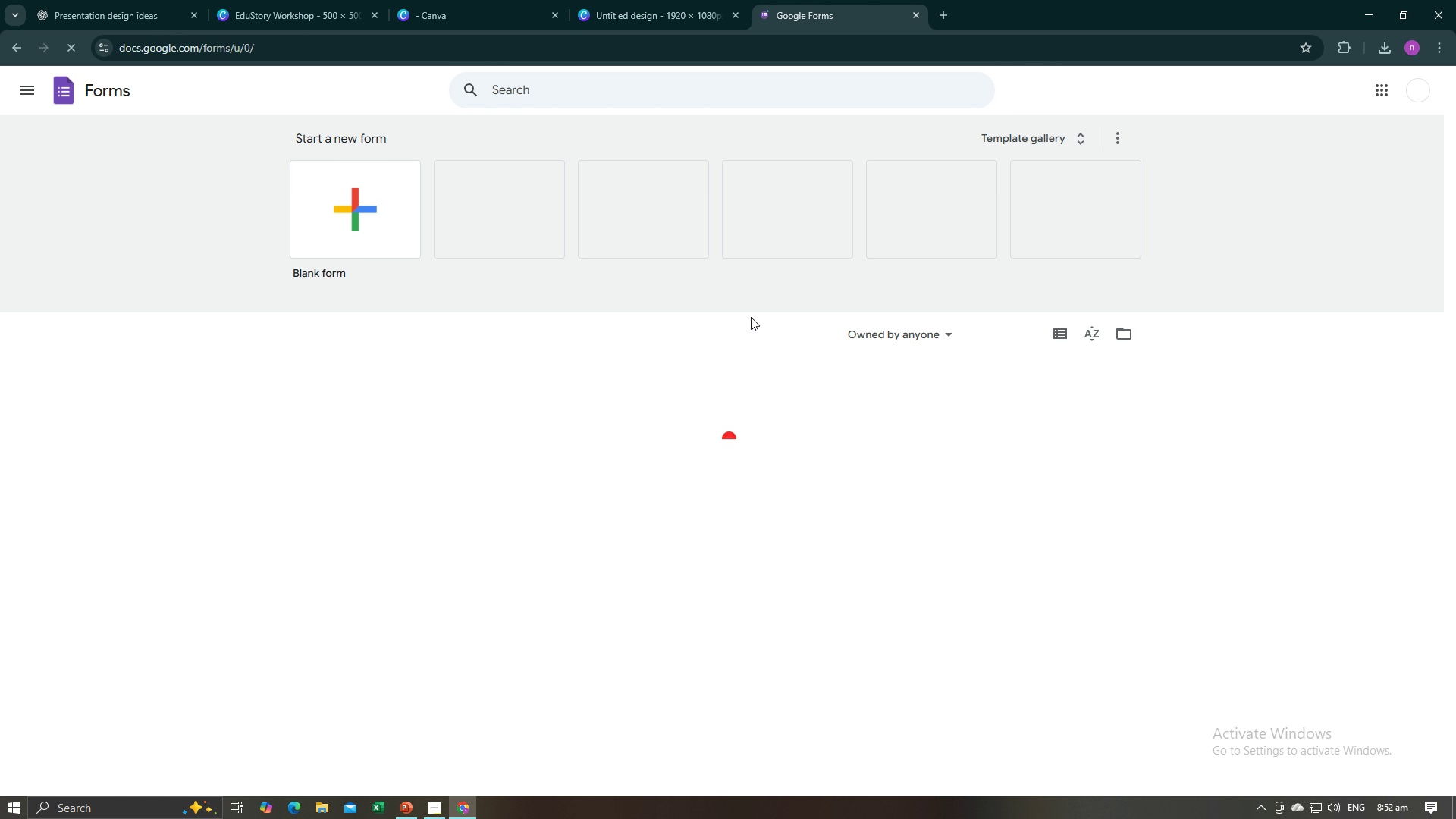 
left_click([389, 203])
 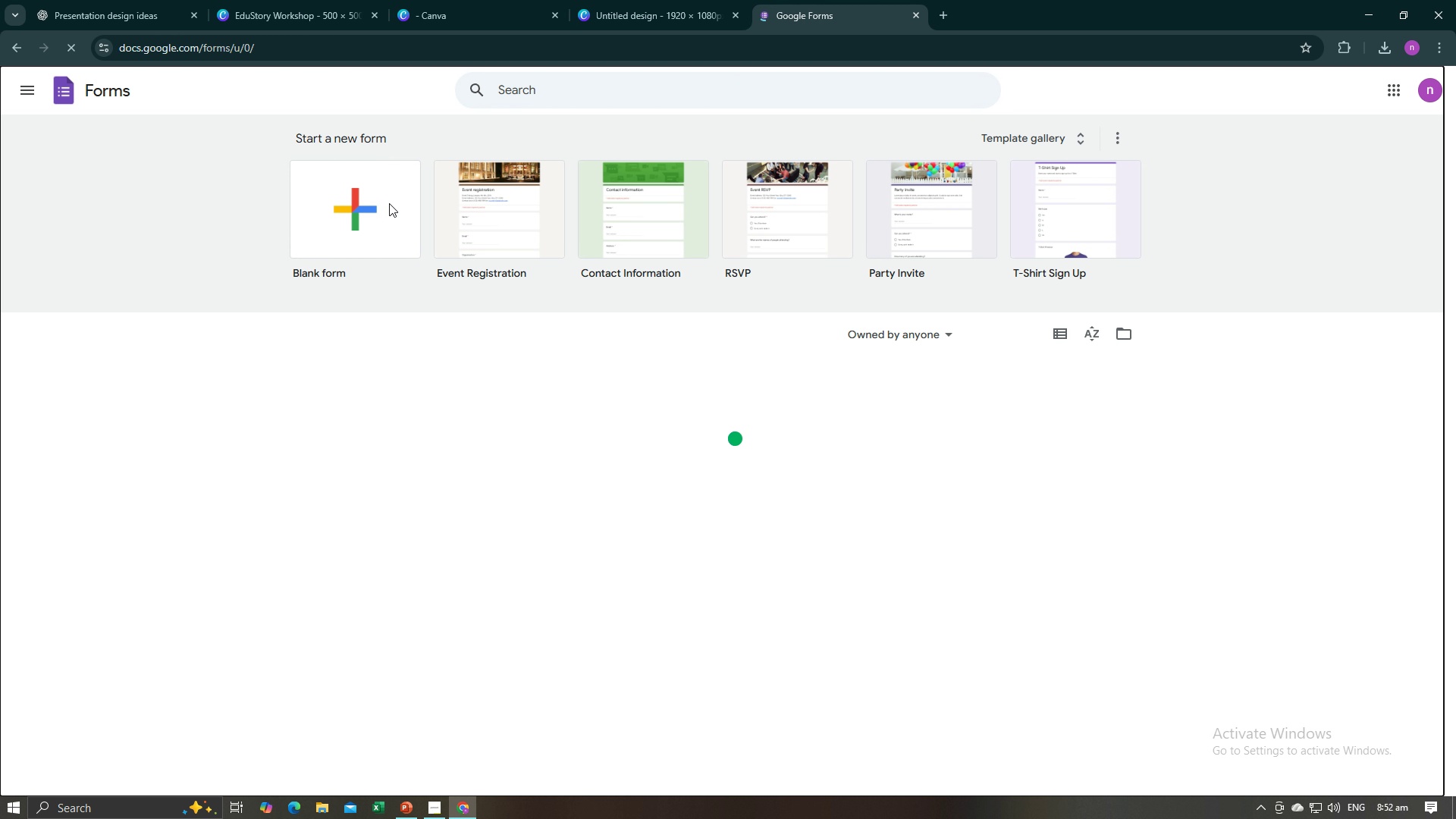 
key(Alt+Tab)
 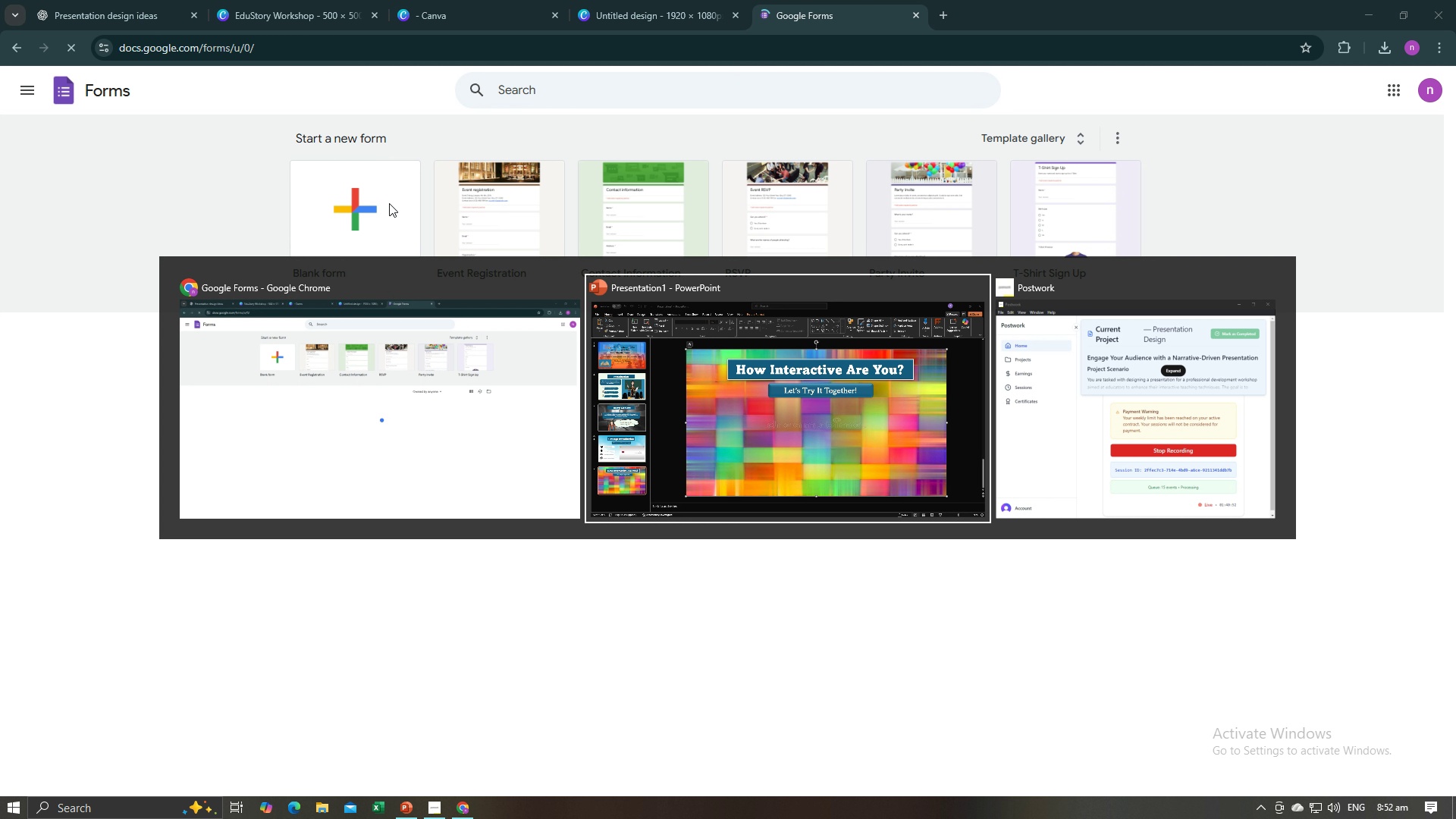 
key(Alt+Tab)